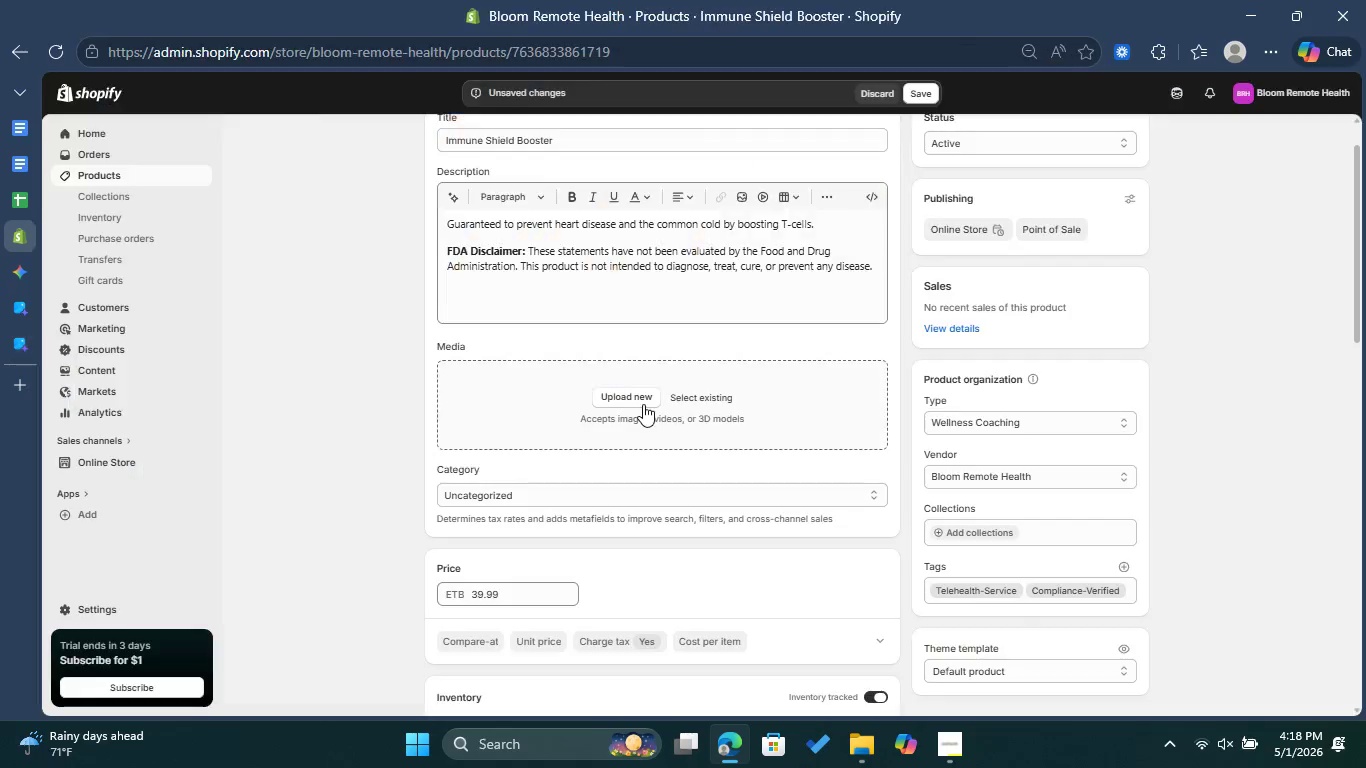 
left_click([640, 401])
 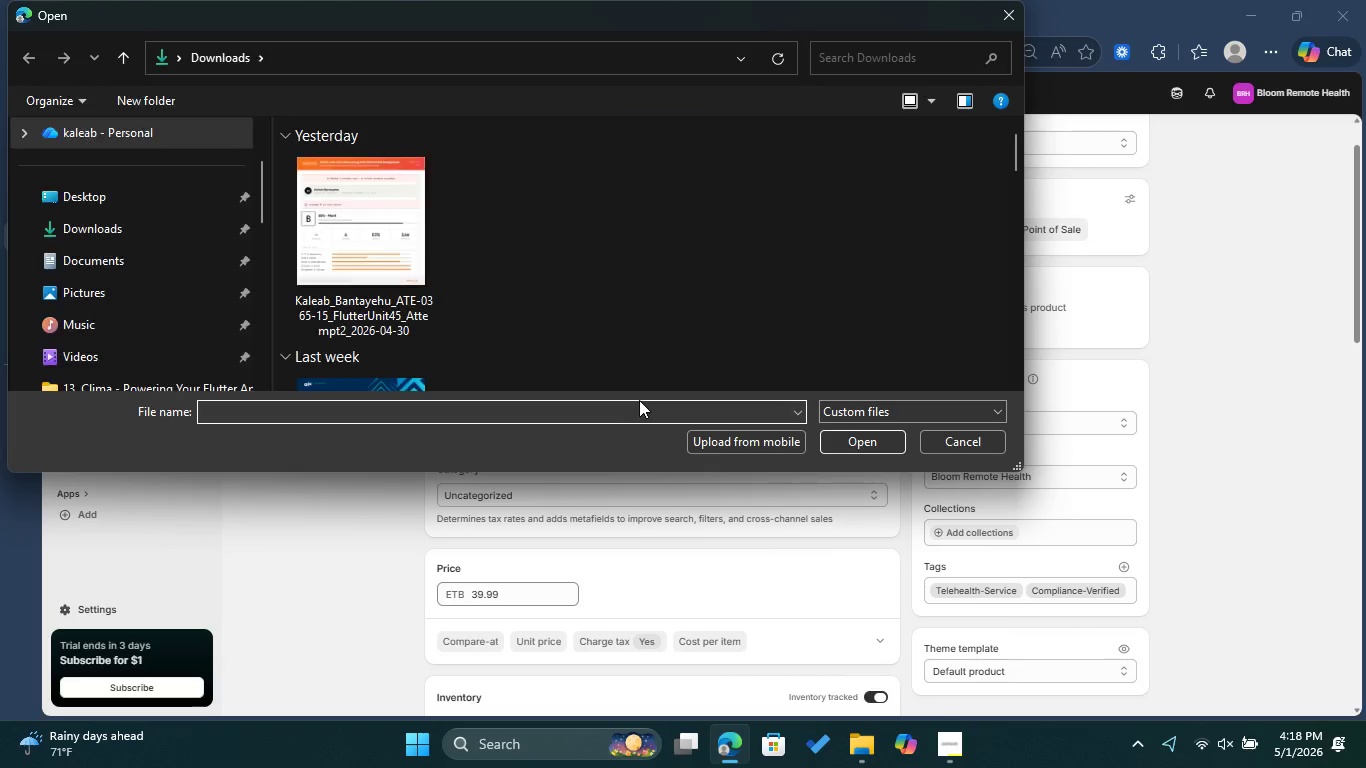 
left_click([369, 248])
 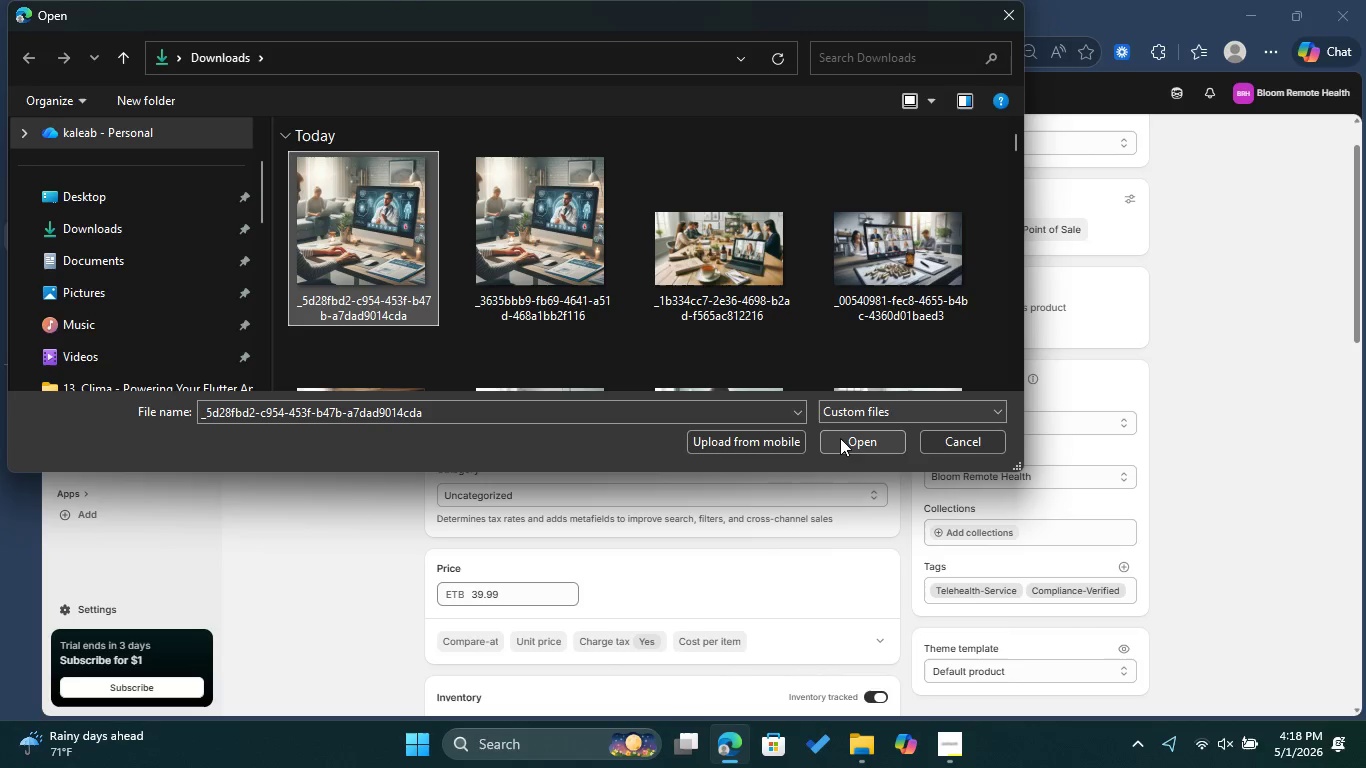 
left_click([843, 441])
 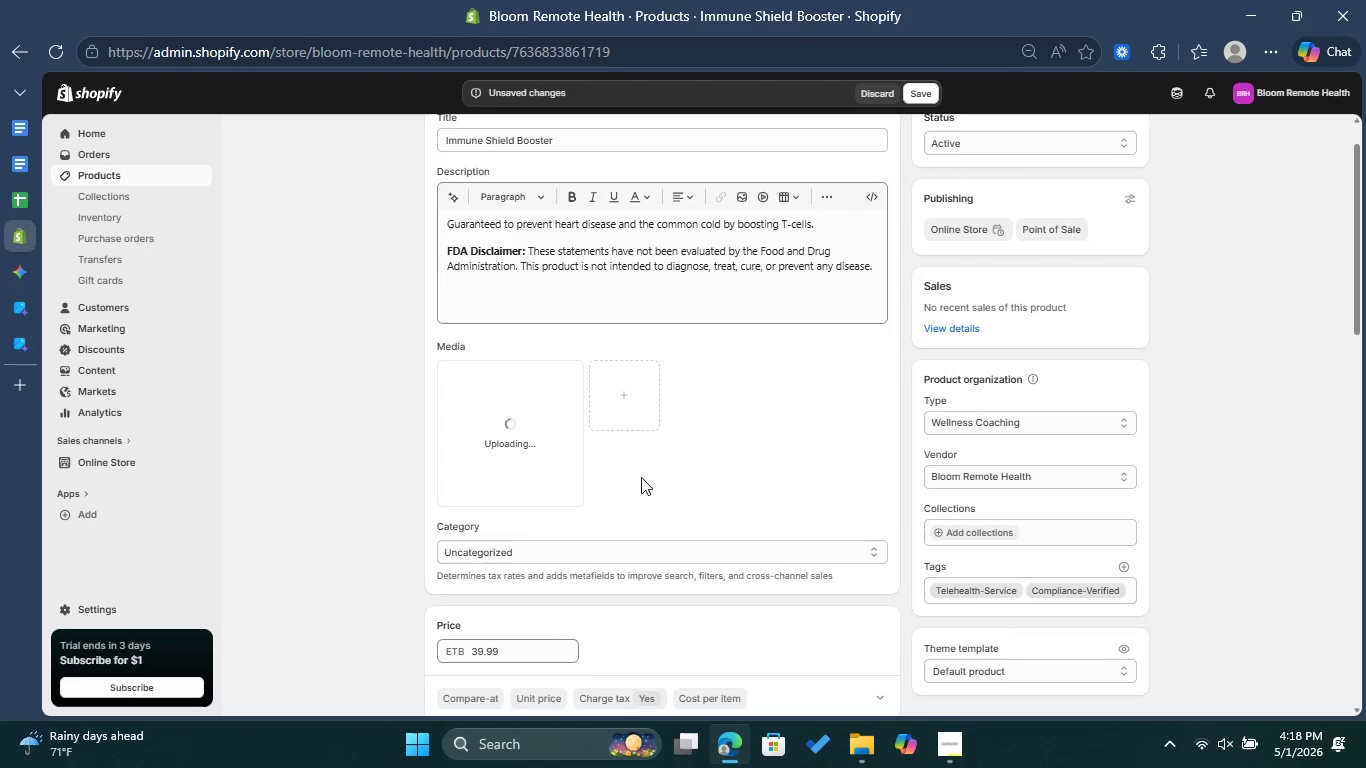 
wait(14.59)
 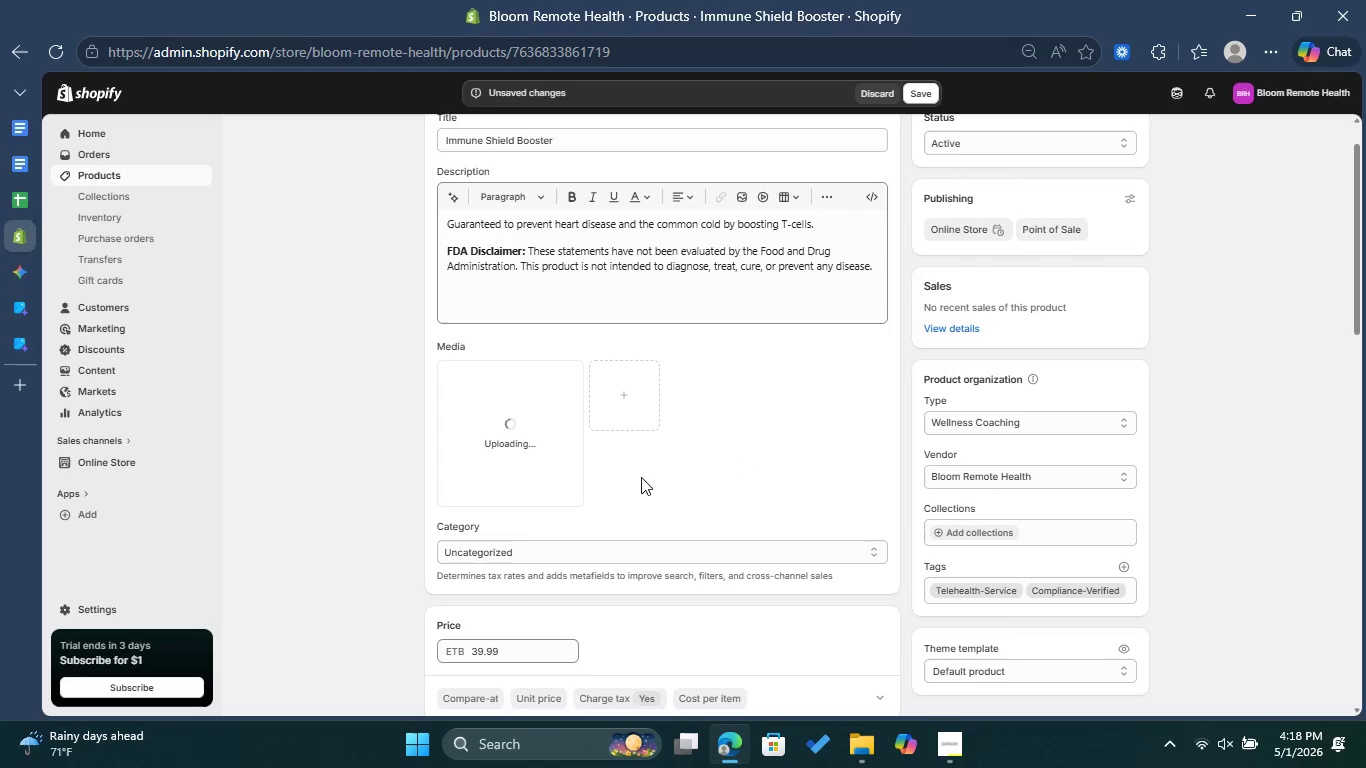 
double_click([555, 442])
 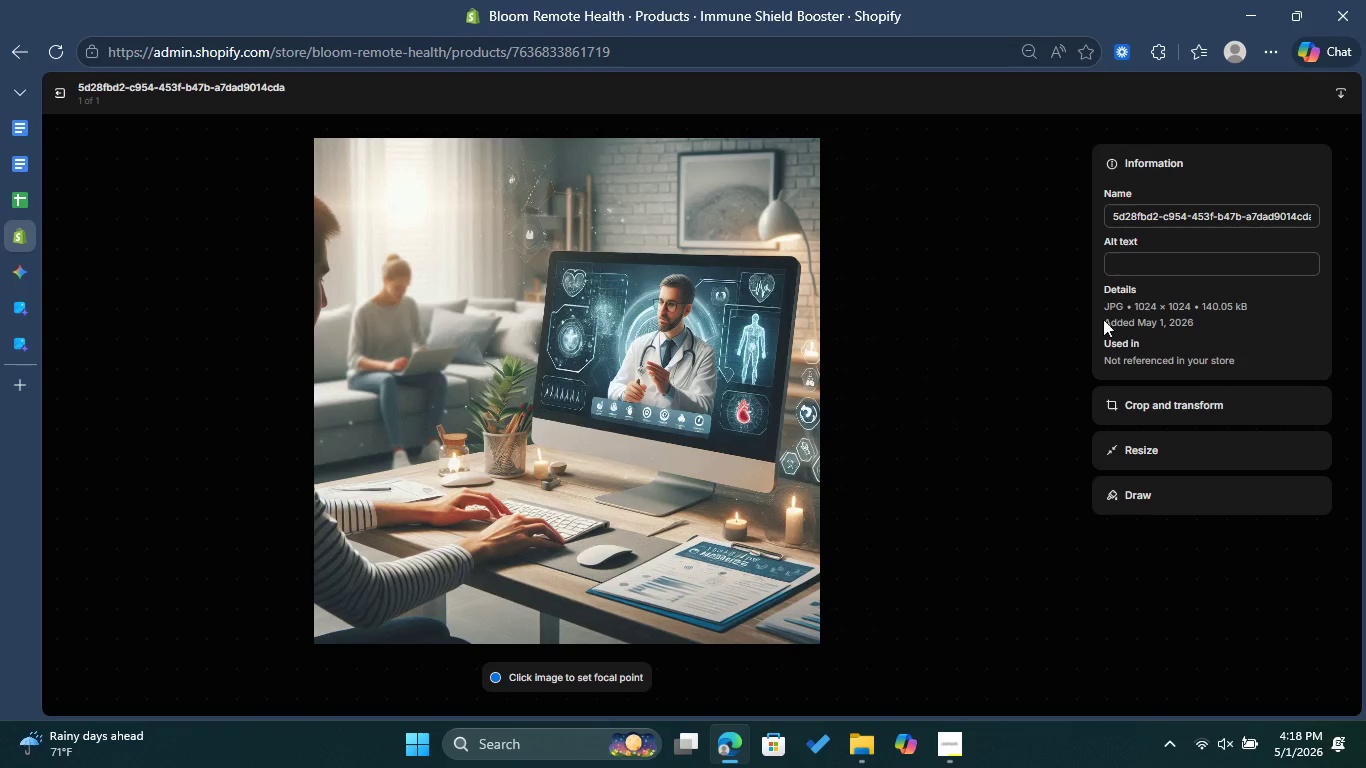 
wait(5.42)
 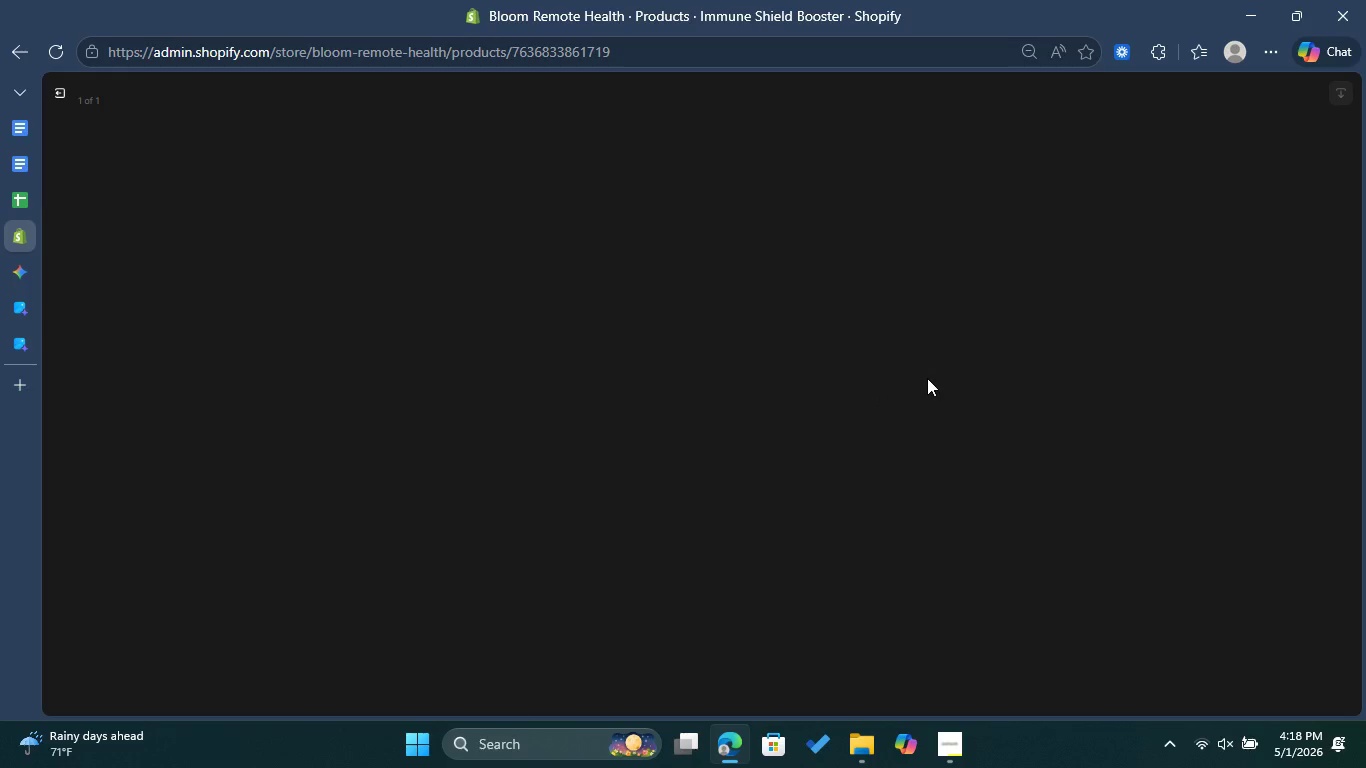 
key(Control+ControlLeft)
 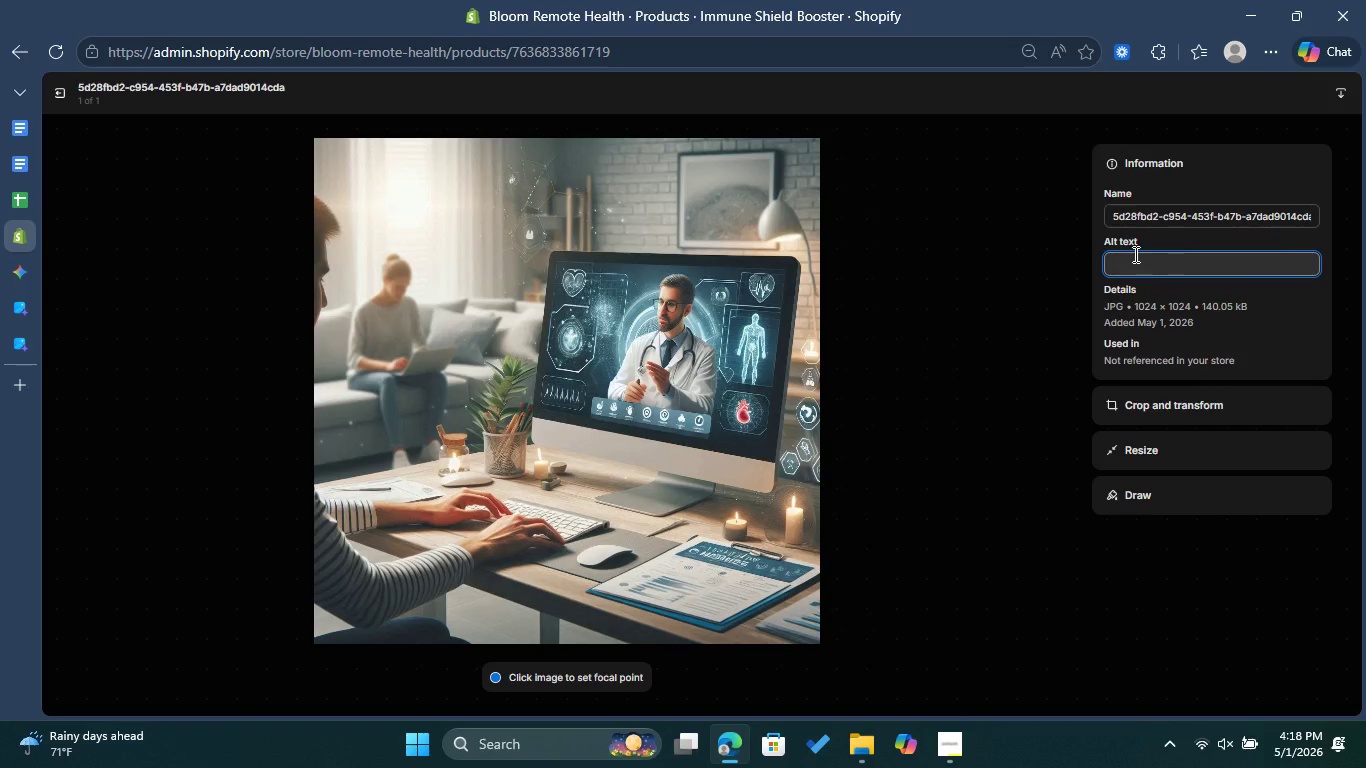 
key(Control+V)
 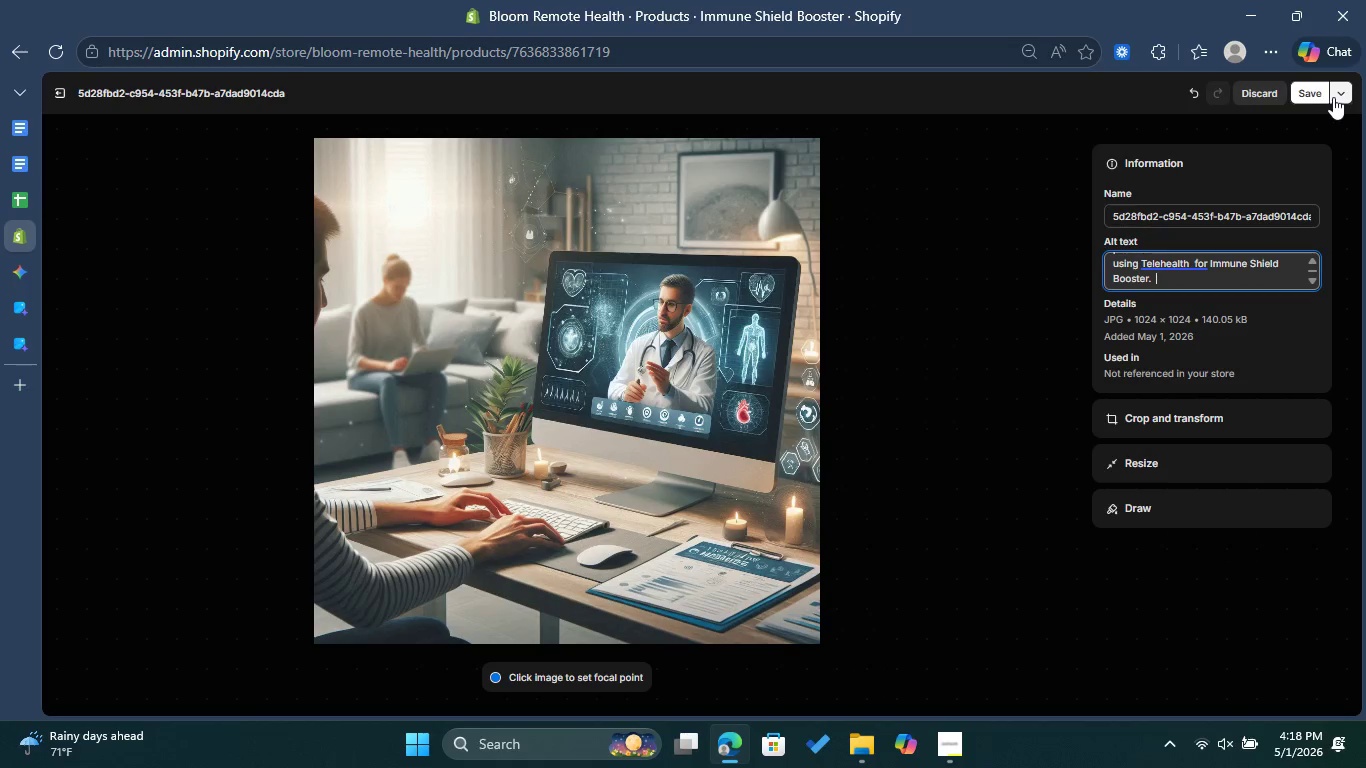 
left_click([1320, 96])
 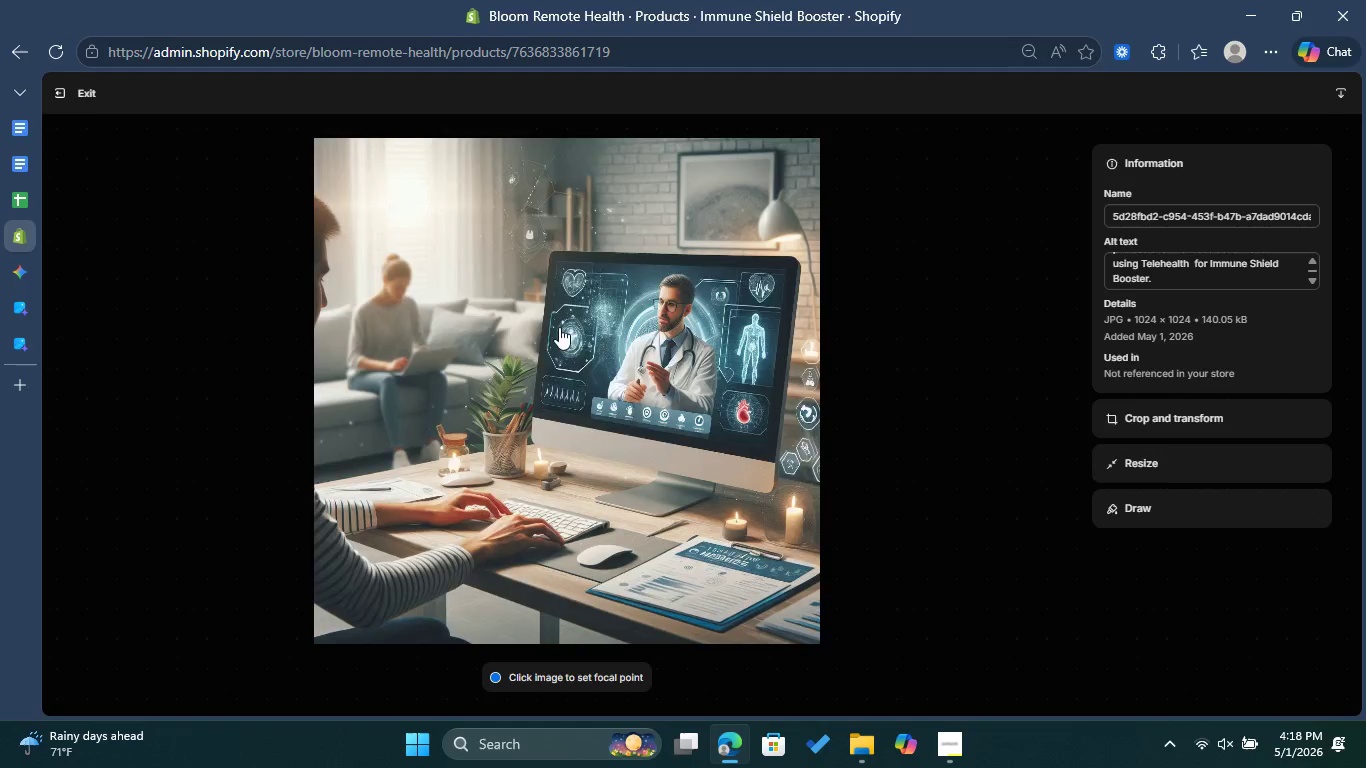 
scroll: coordinate [812, 394], scroll_direction: down, amount: 1.0
 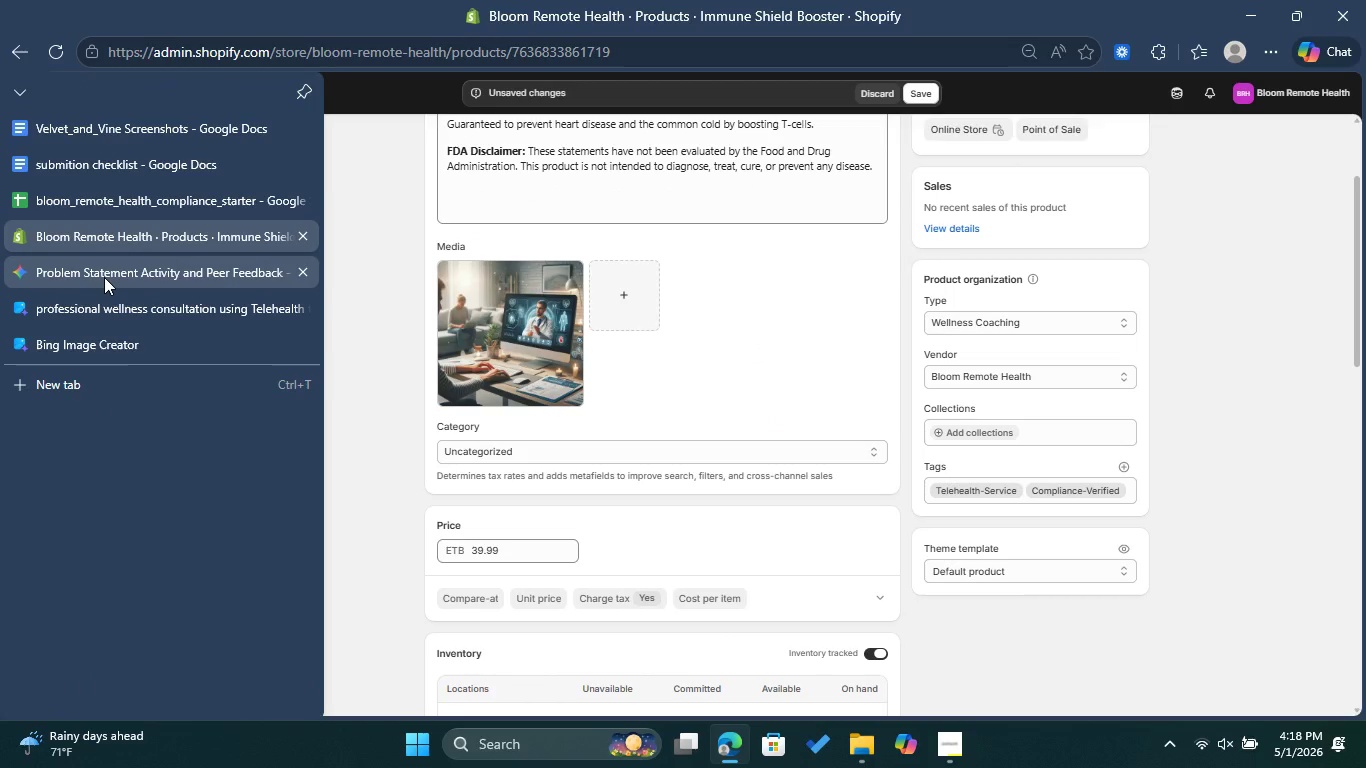 
wait(7.56)
 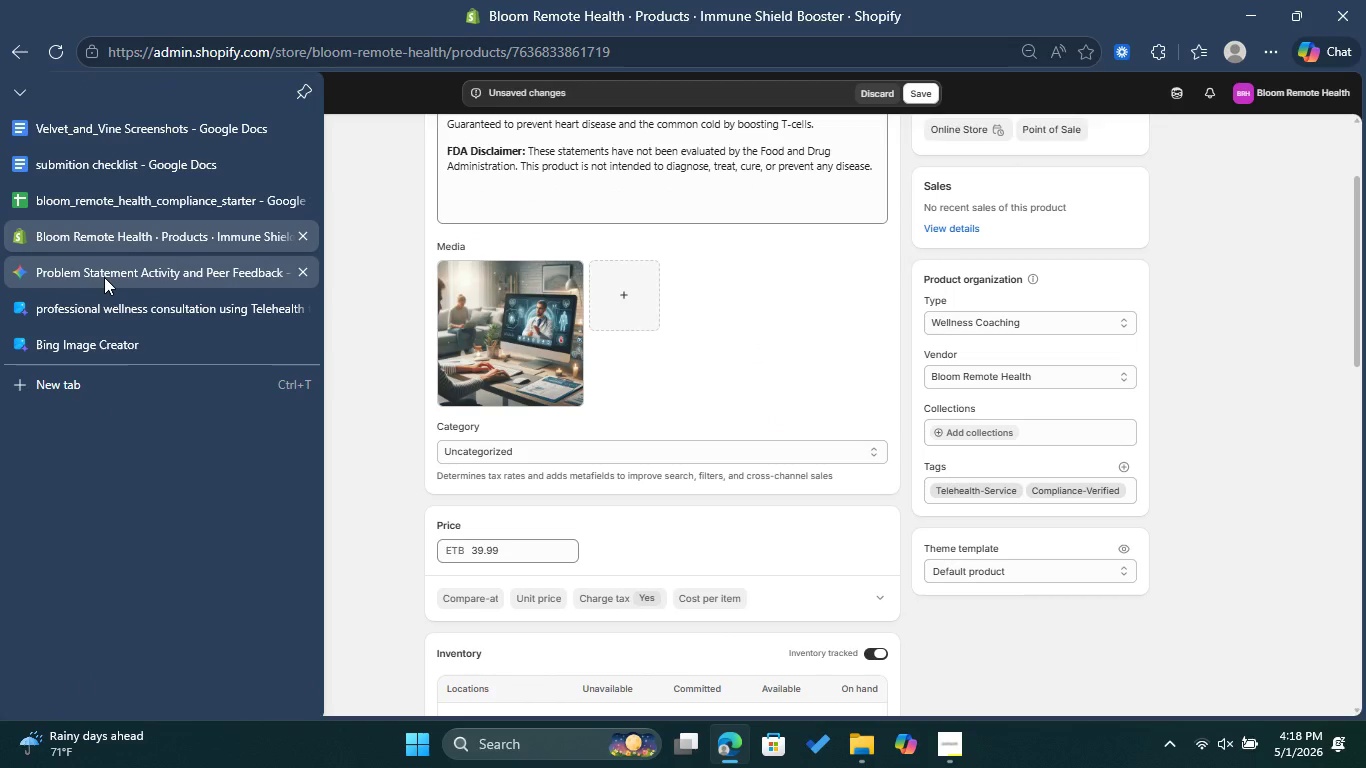 
left_click([636, 452])
 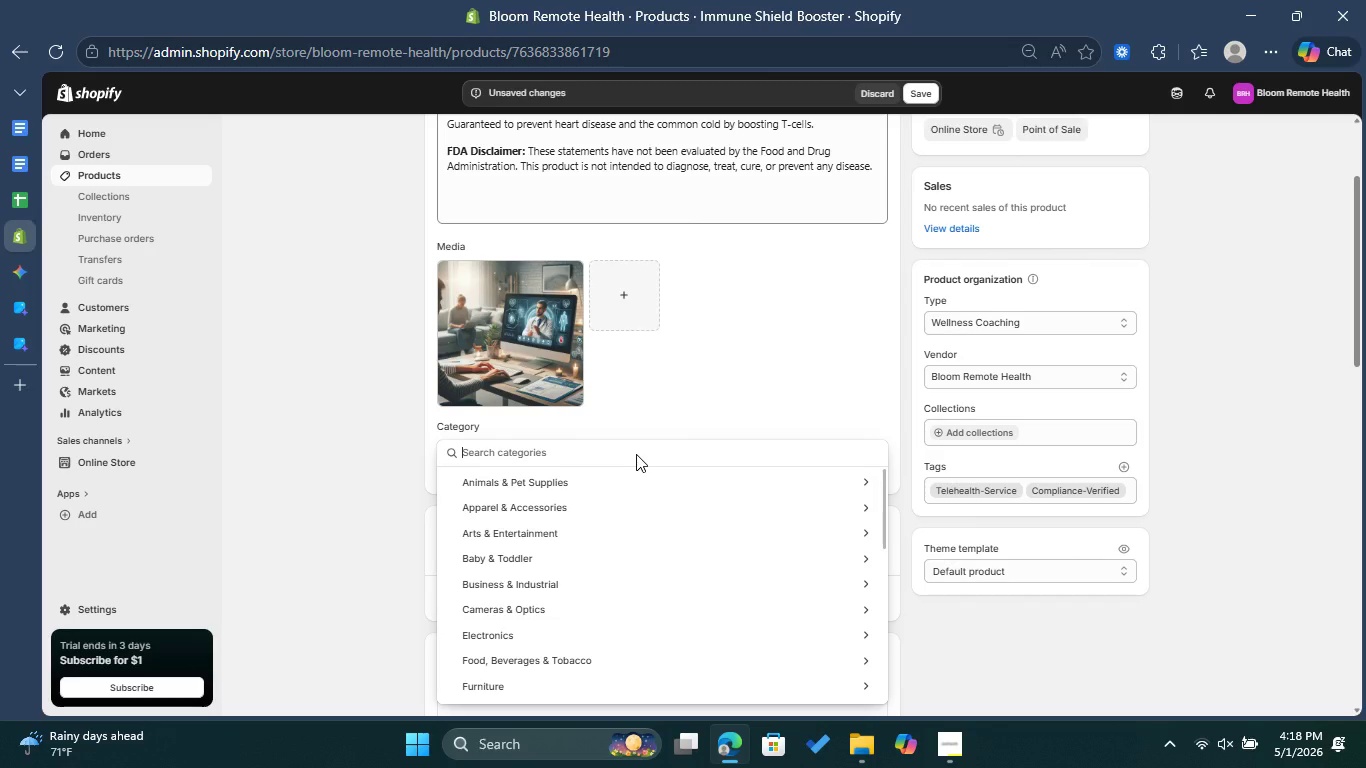 
type(Health )
 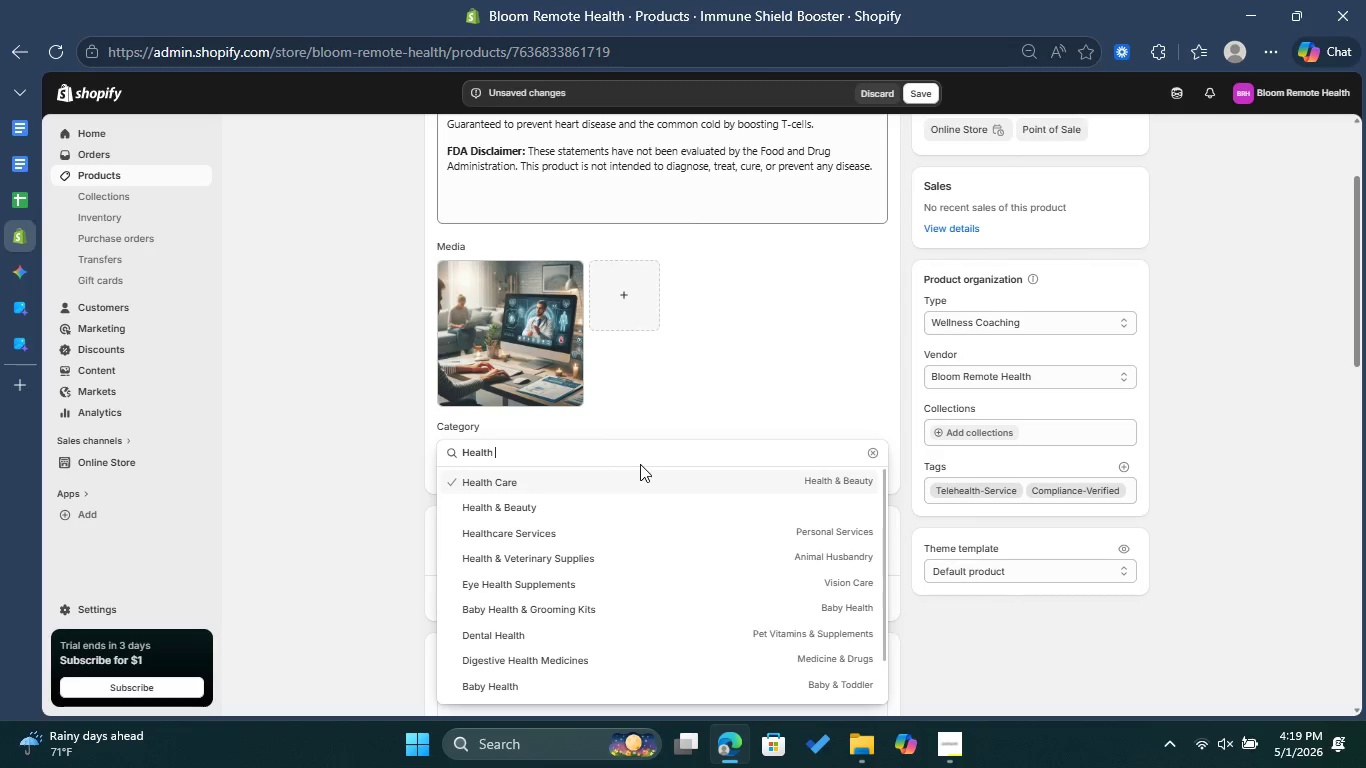 
left_click([646, 479])
 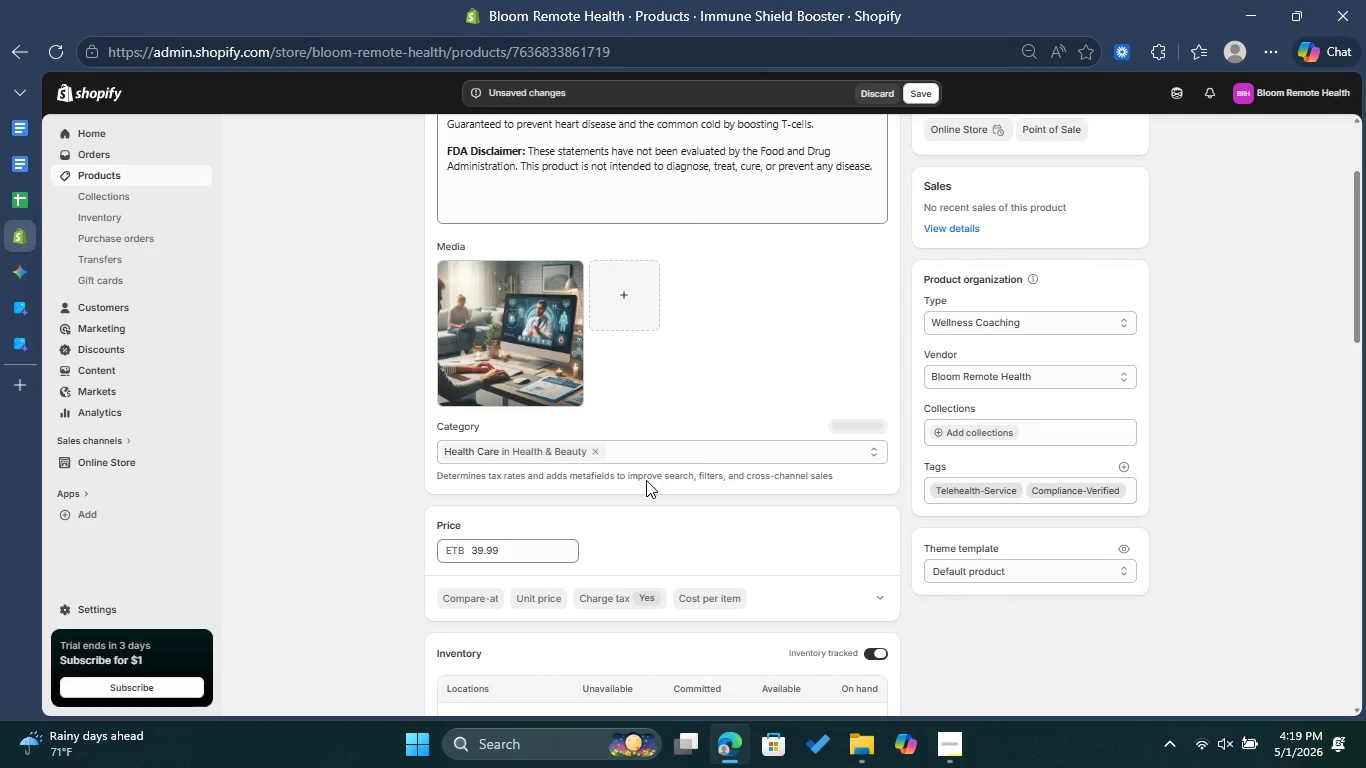 
wait(5.05)
 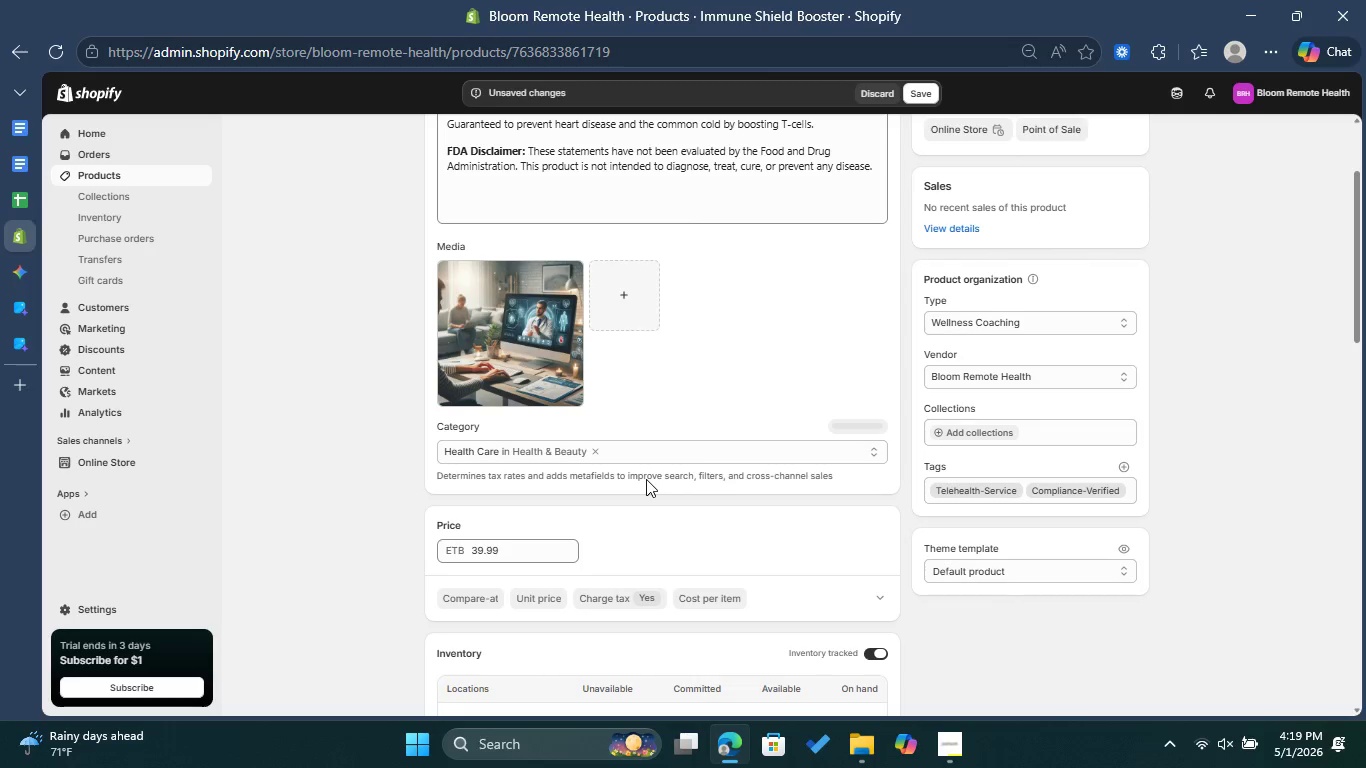 
scroll: coordinate [780, 528], scroll_direction: down, amount: 12.0
 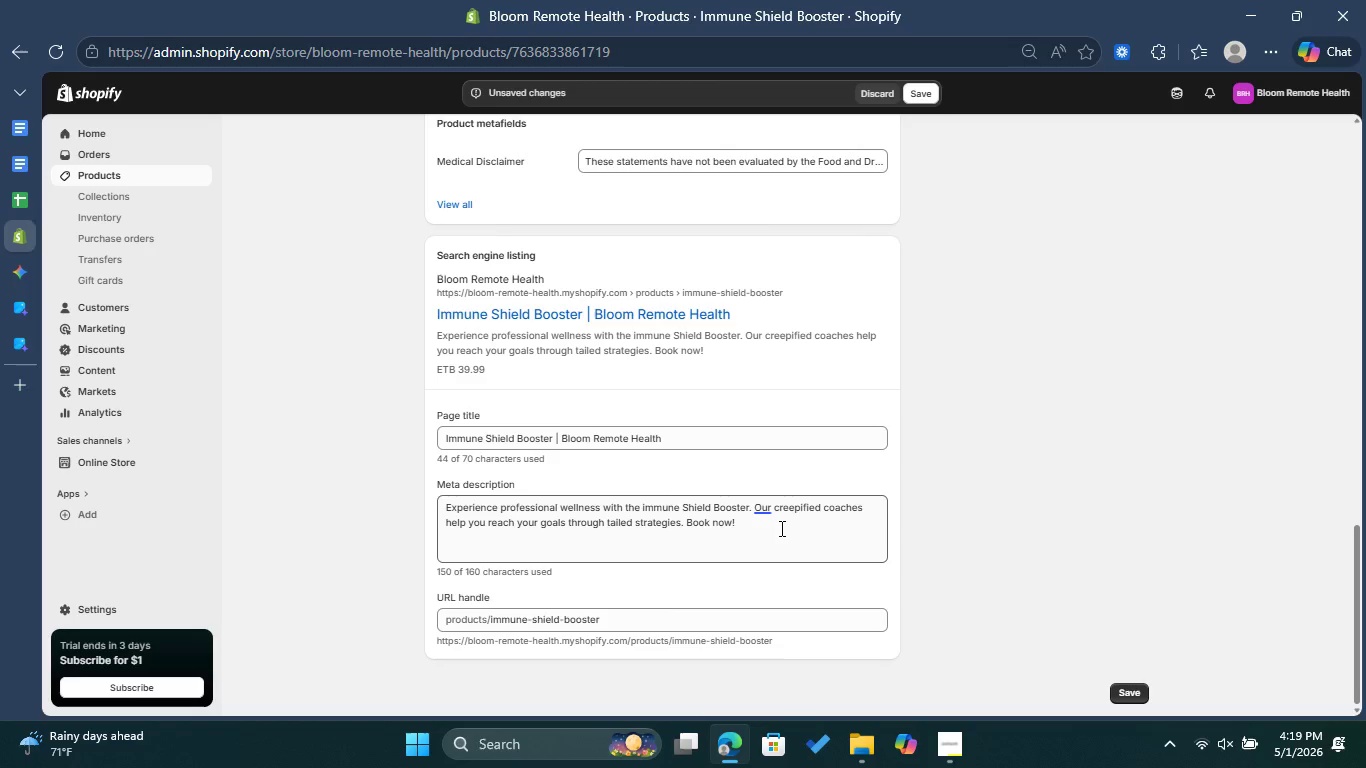 
scroll: coordinate [781, 529], scroll_direction: up, amount: 18.0
 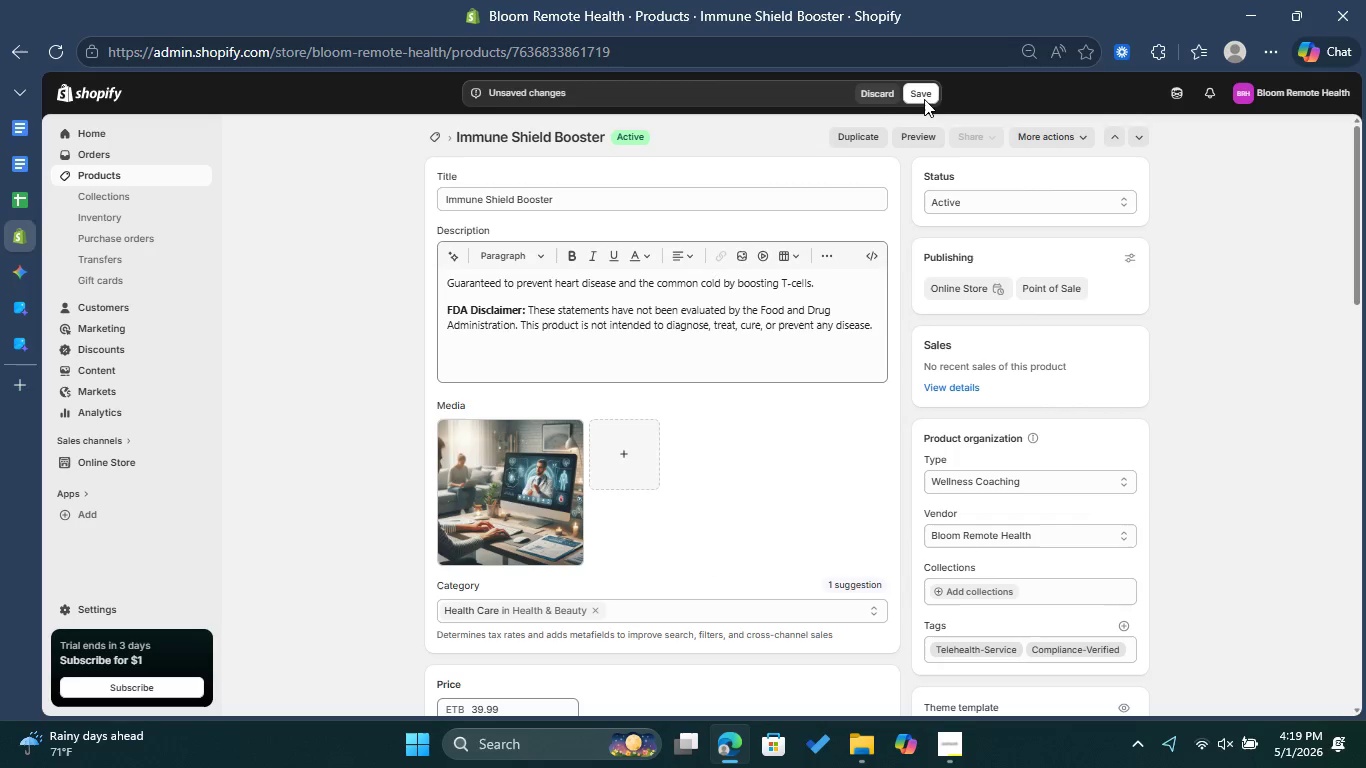 
left_click([924, 98])
 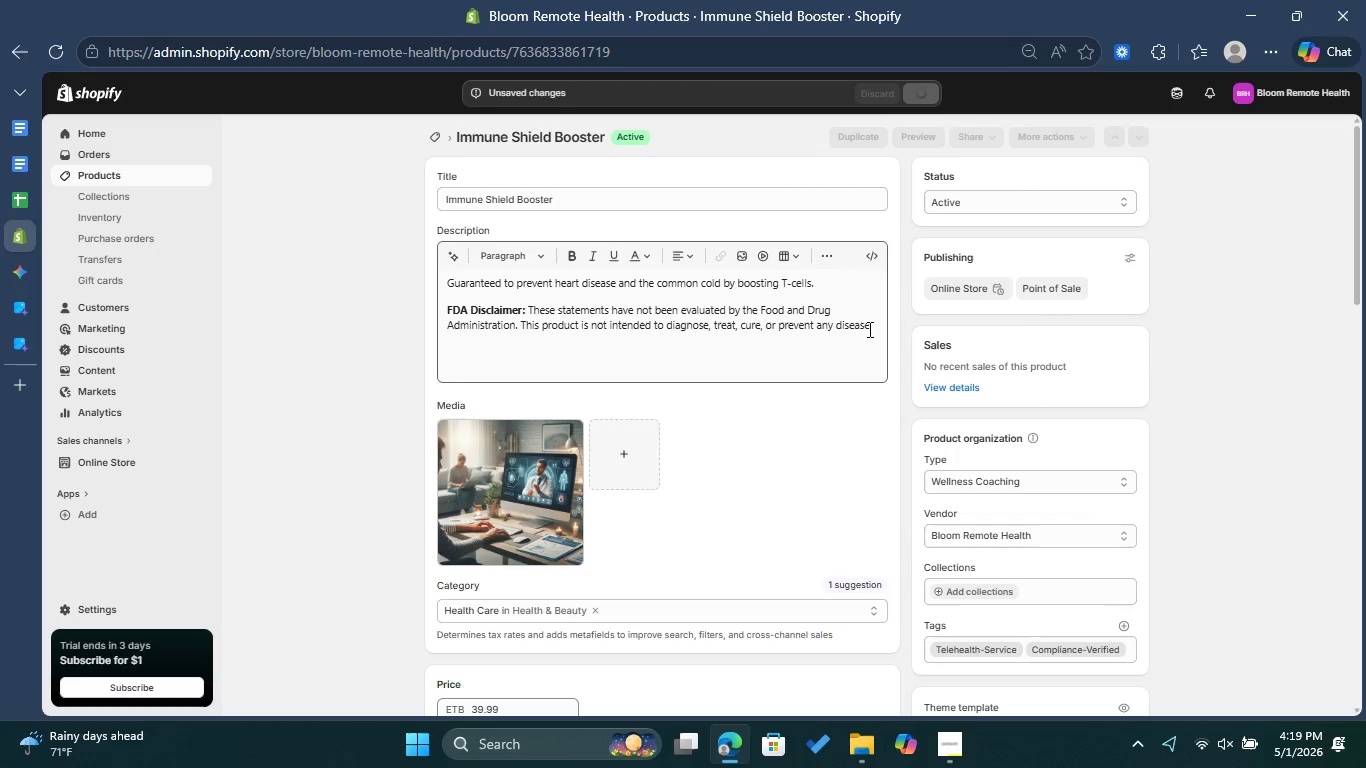 
left_click_drag(start_coordinate=[873, 329], to_coordinate=[440, 300])
 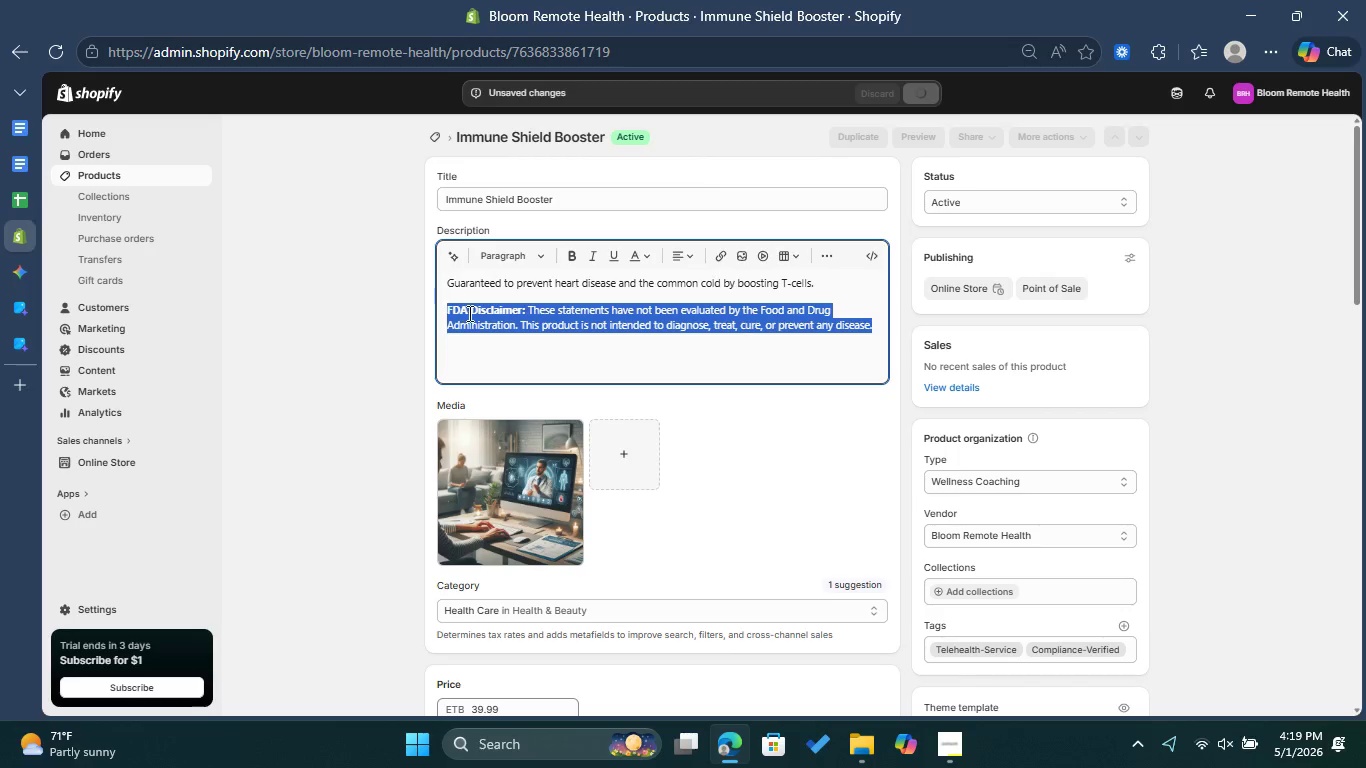 
right_click([468, 313])
 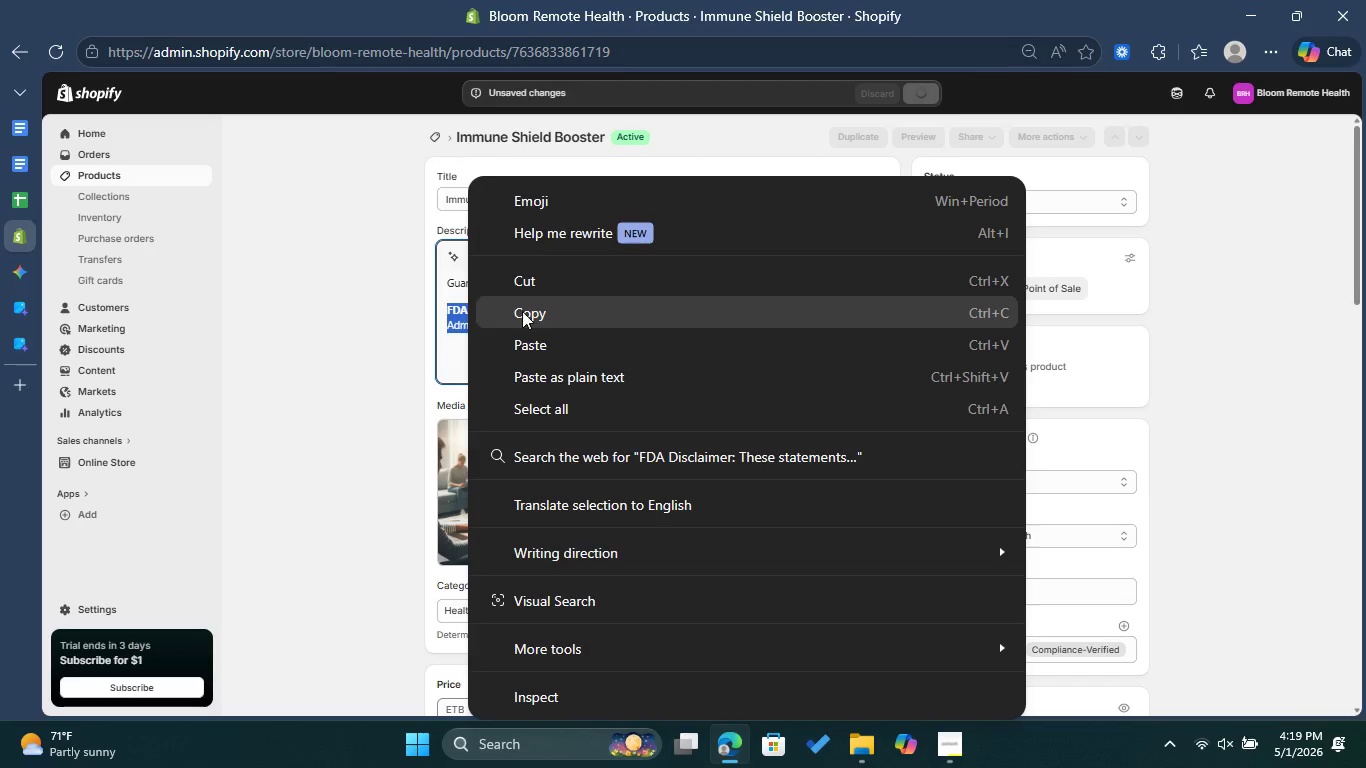 
left_click([522, 311])
 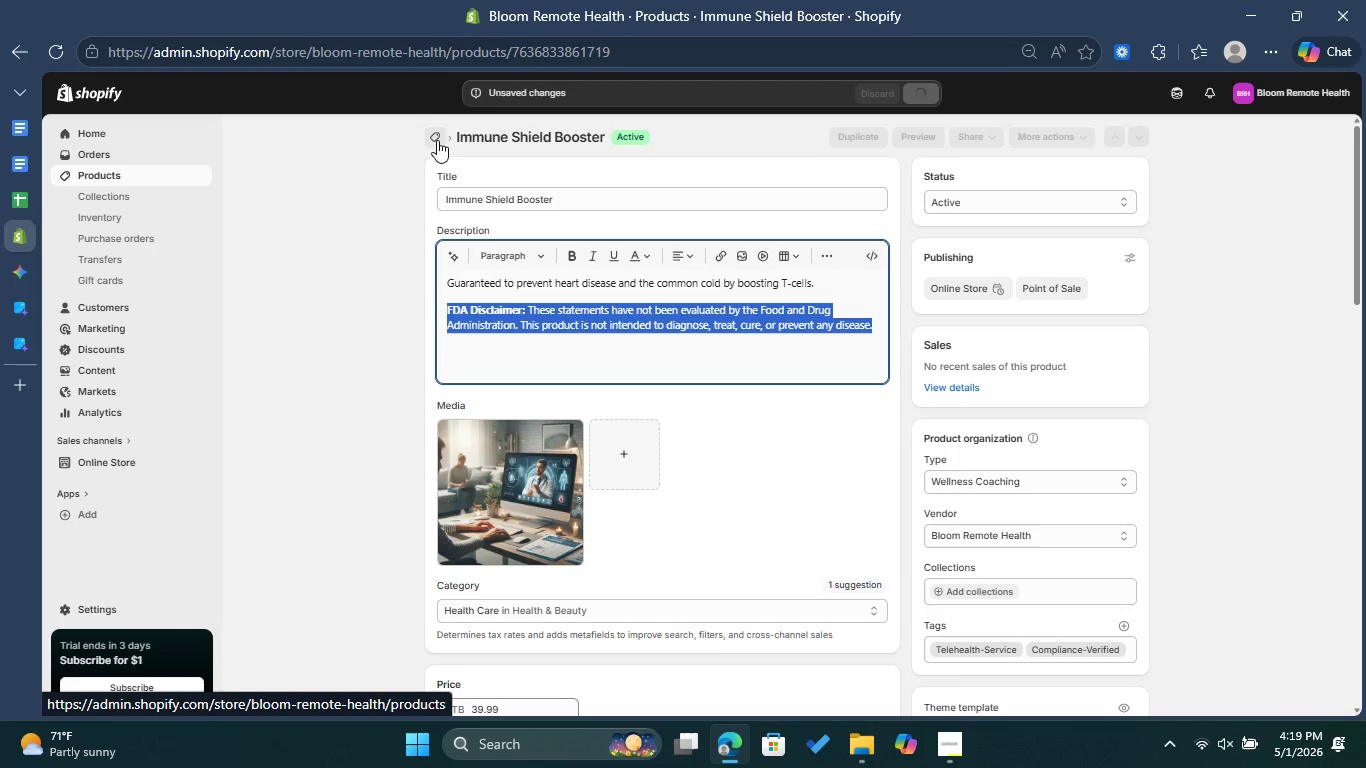 
left_click([437, 139])
 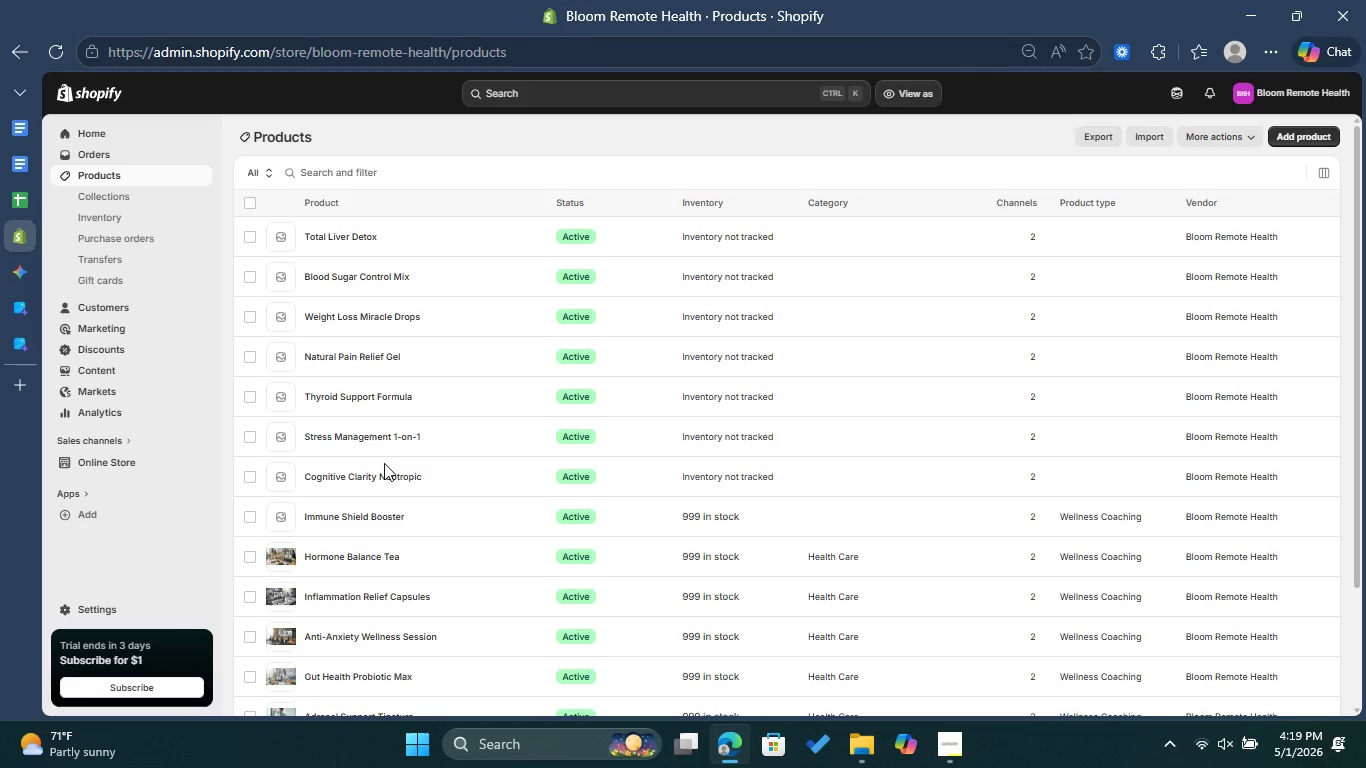 
wait(6.73)
 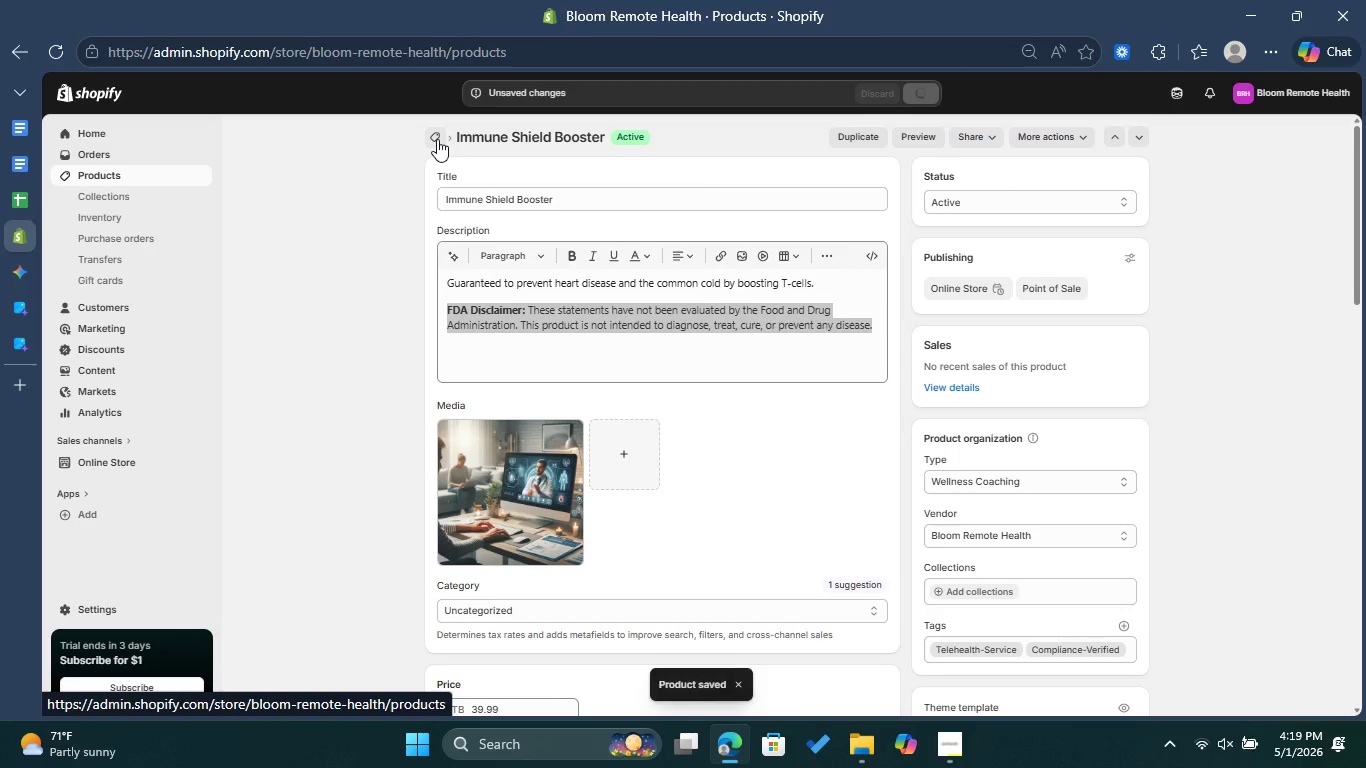 
left_click([379, 479])
 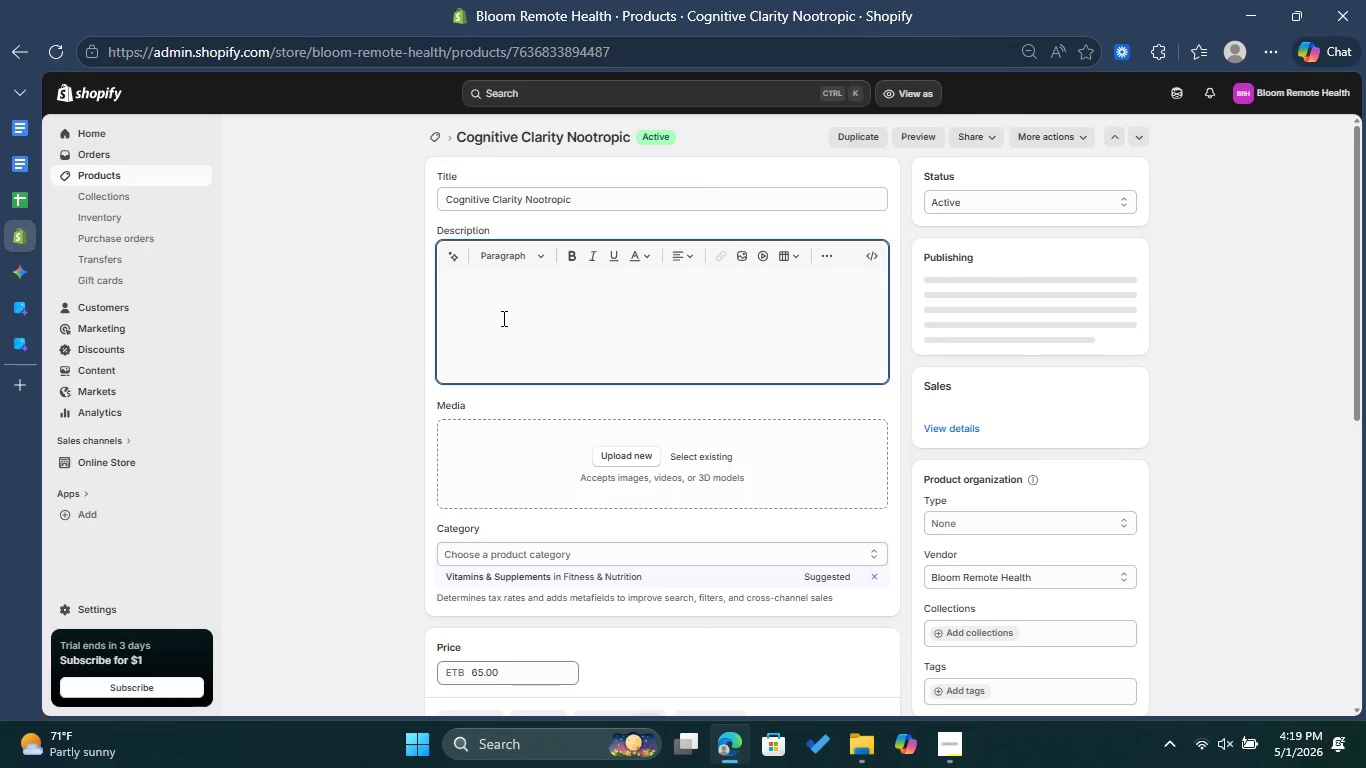 
wait(23.47)
 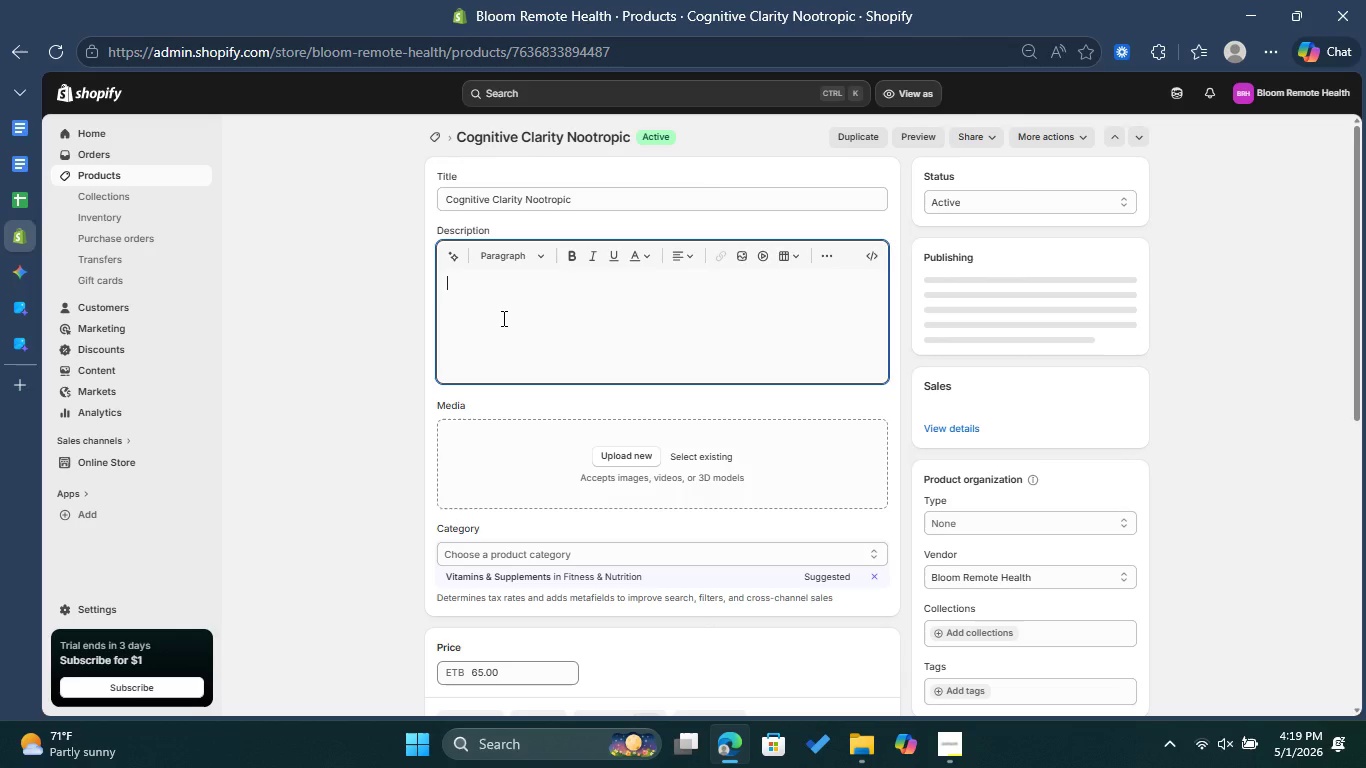 
type(This professional -)
key(Backspace)
key(Backspace)
type(-quality brain )
 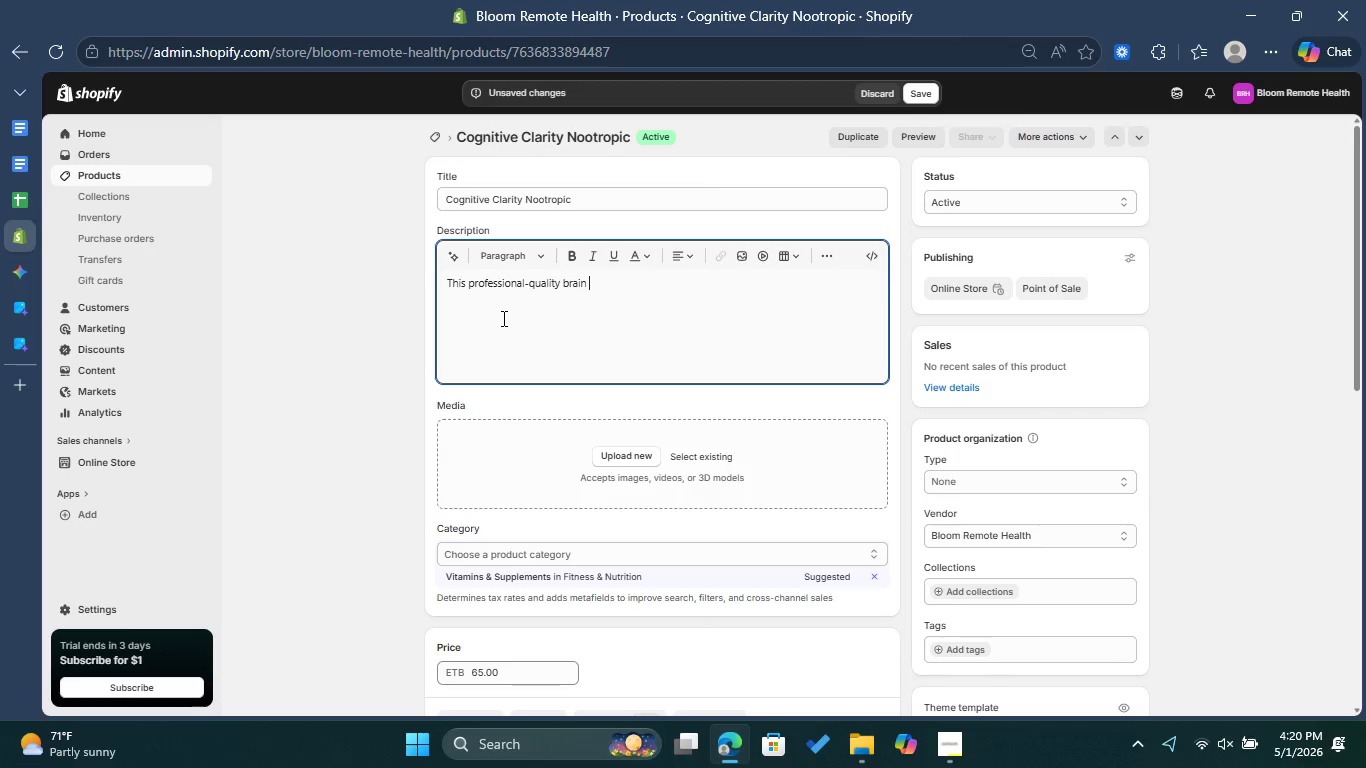 
type(supplement )
 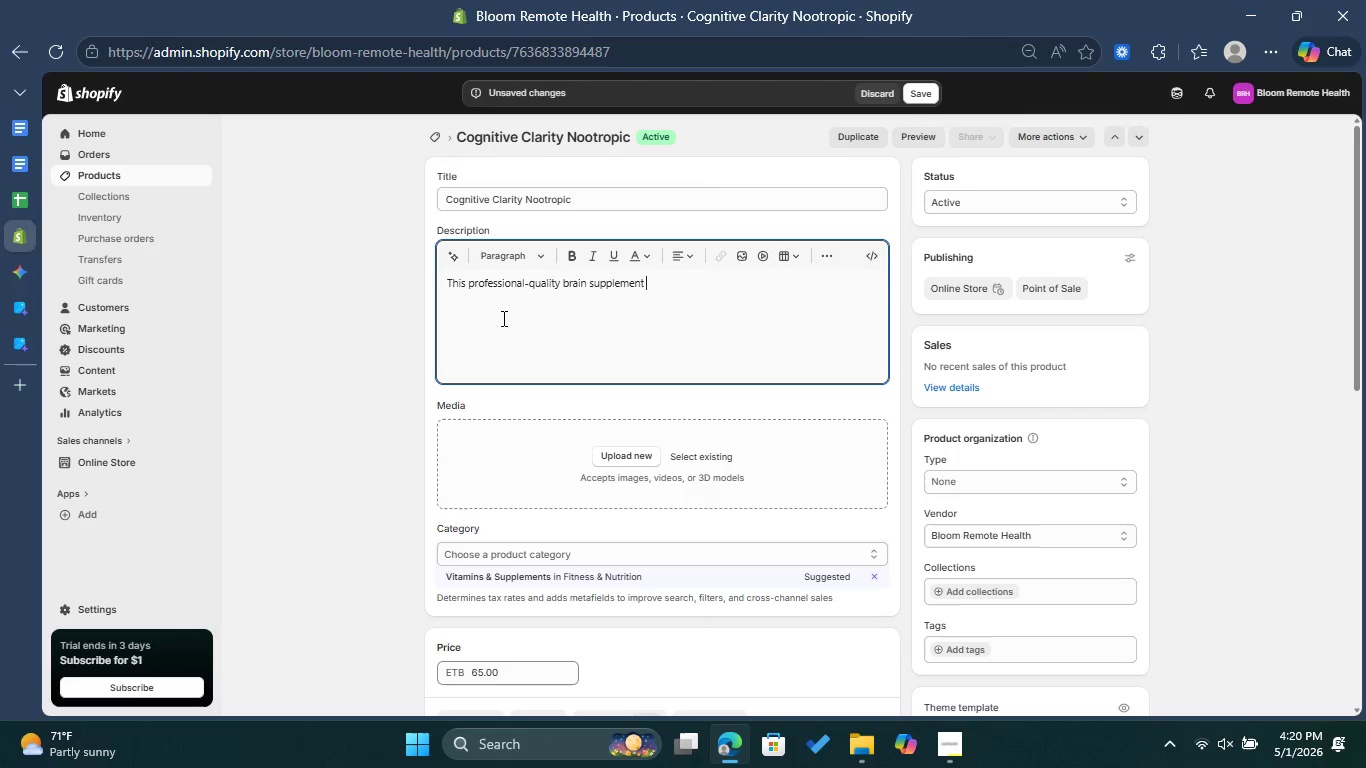 
type(promotes wwel)
 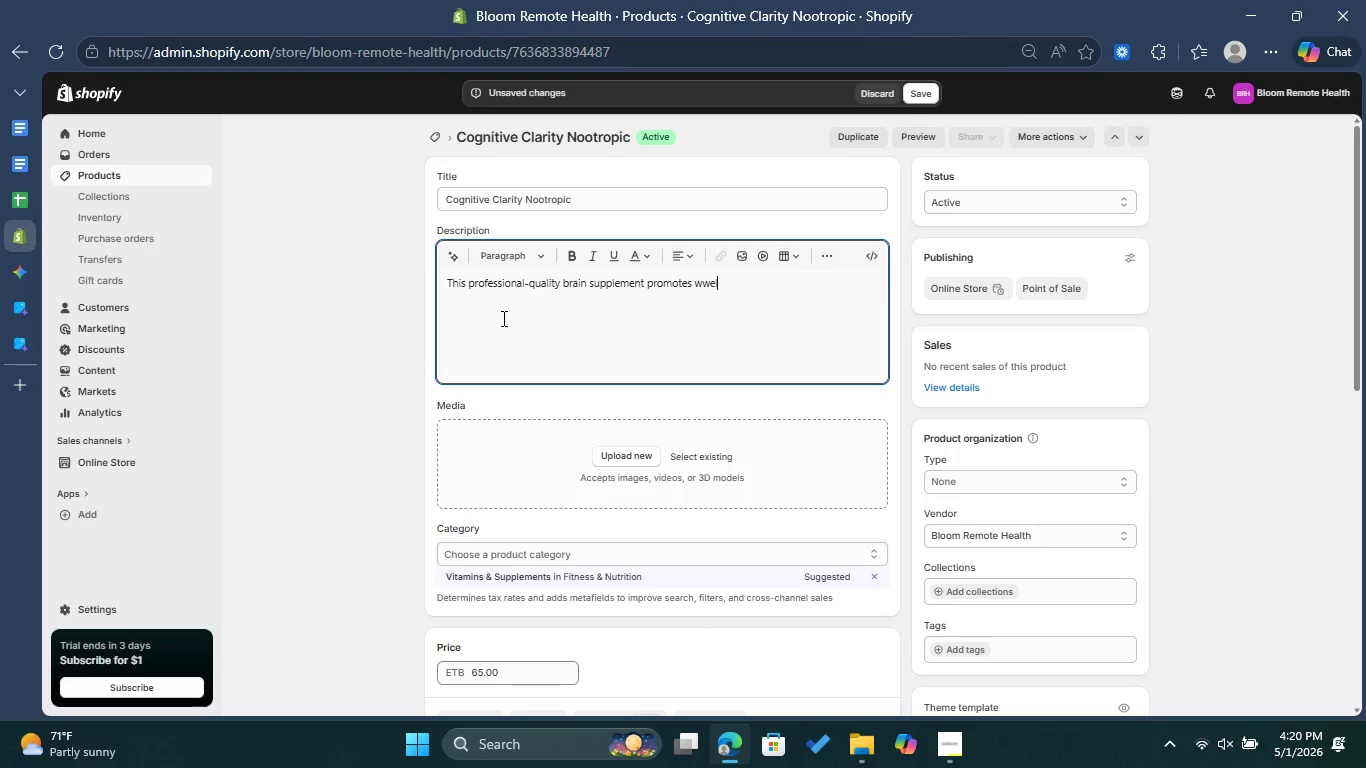 
key(Backspace)
key(Backspace)
key(Backspace)
type(ellness in ADHD and supp)
 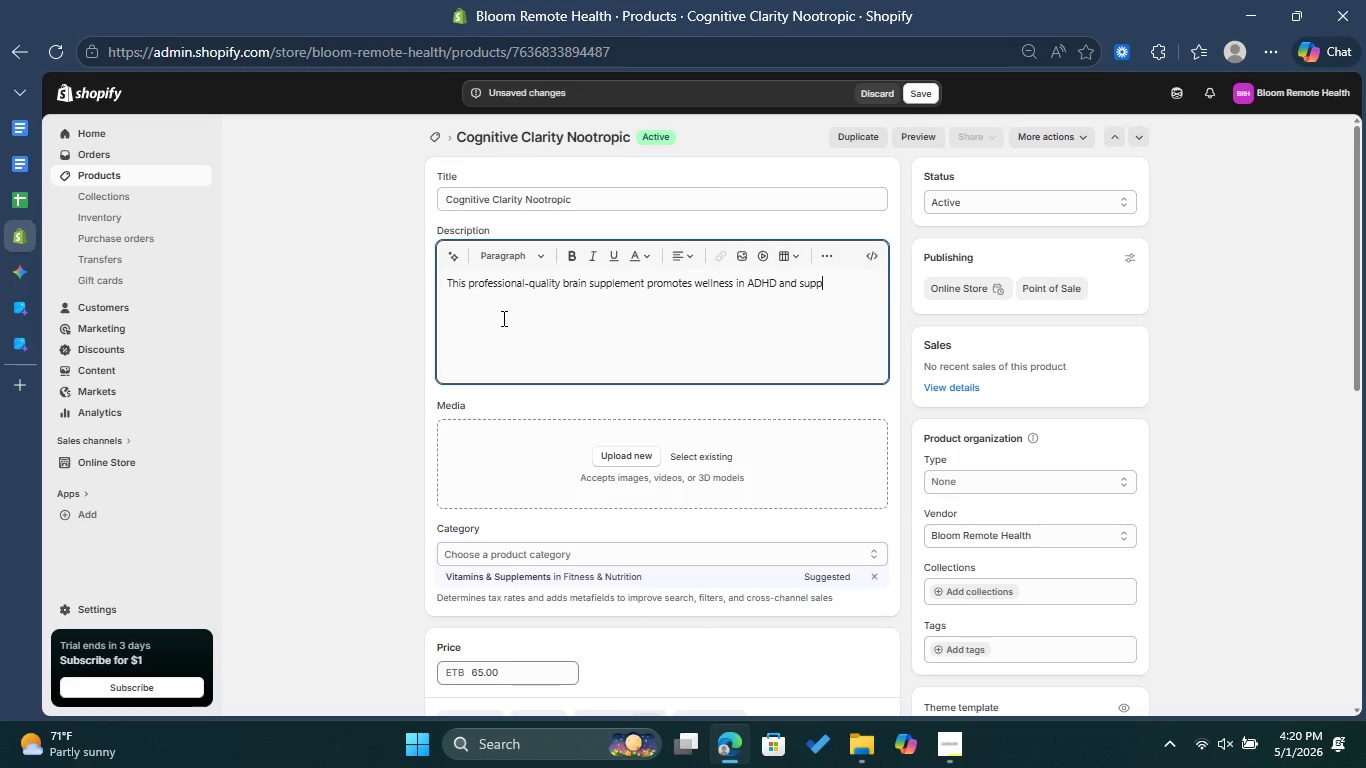 
type(orts brain fog. )
 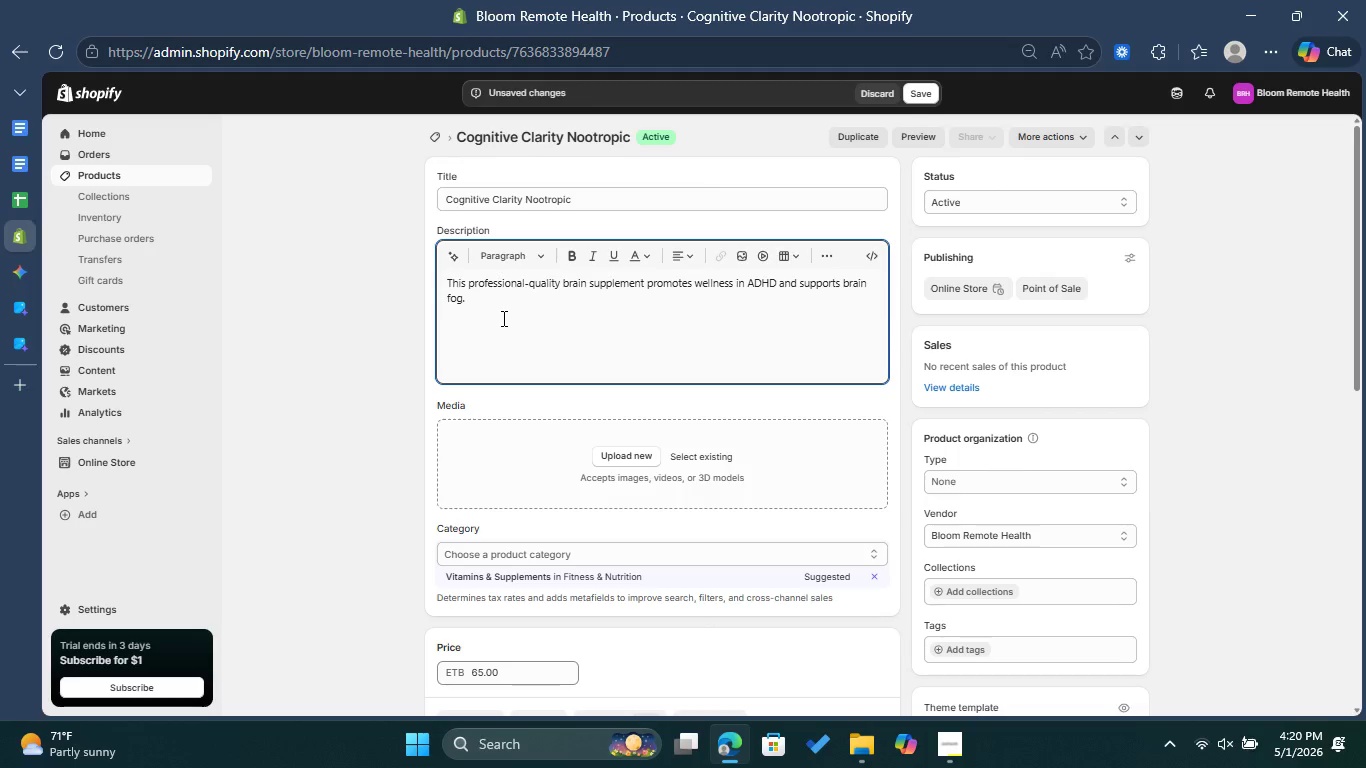 
key(Enter)
 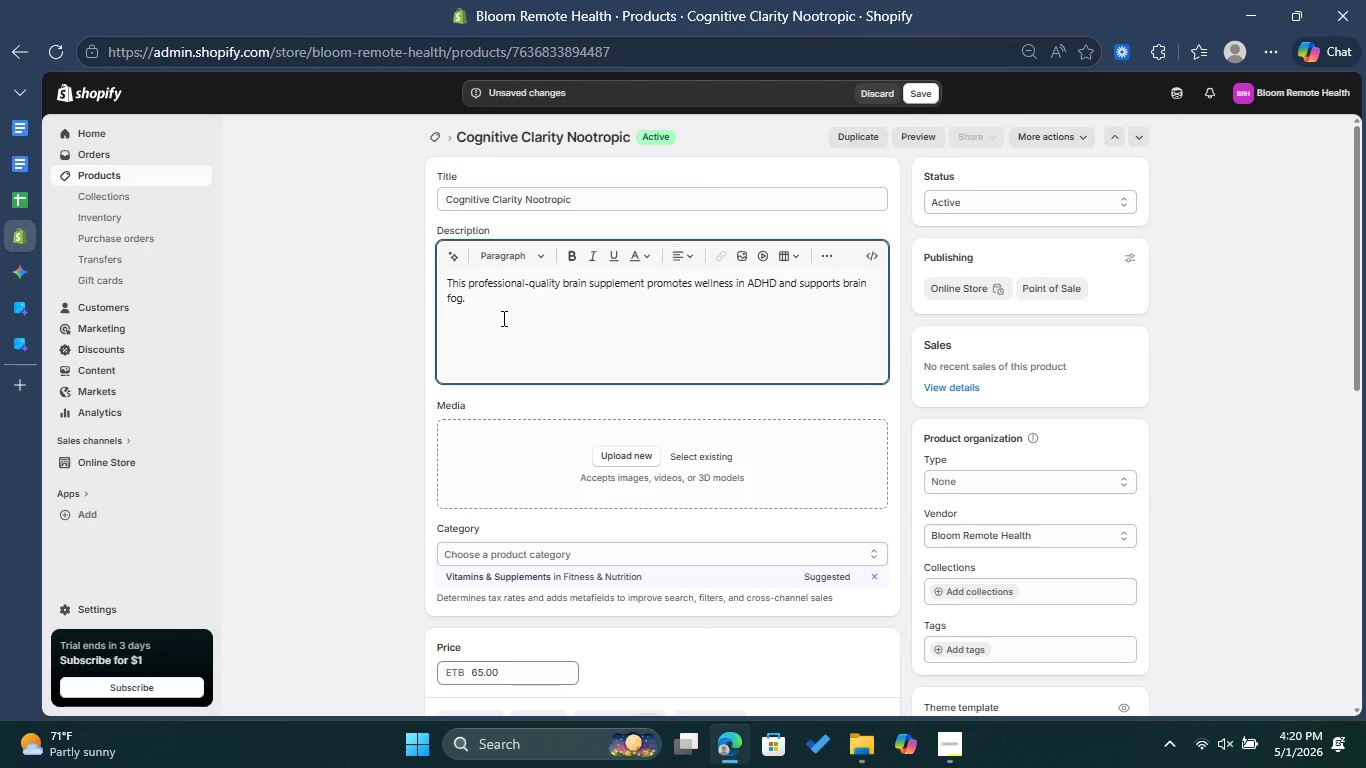 
key(Control+ControlLeft)
 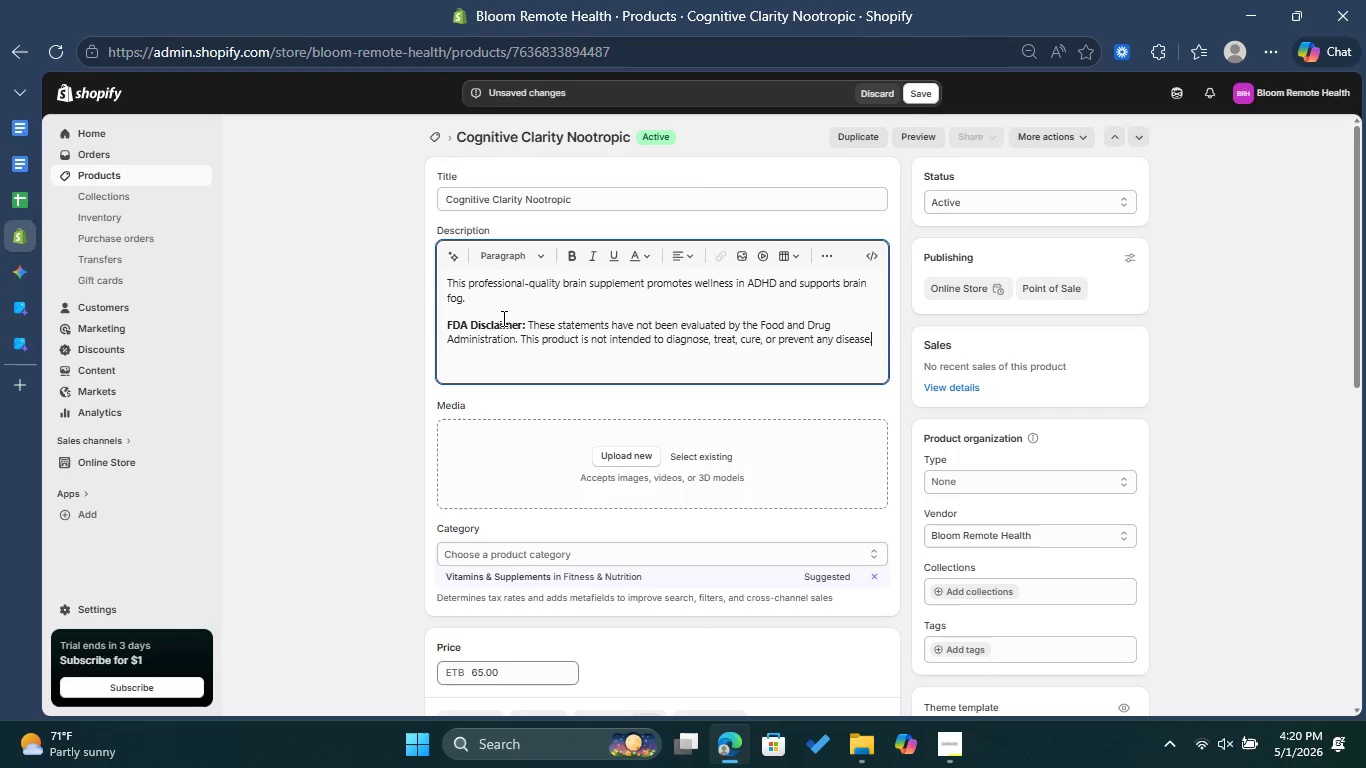 
key(Control+V)
 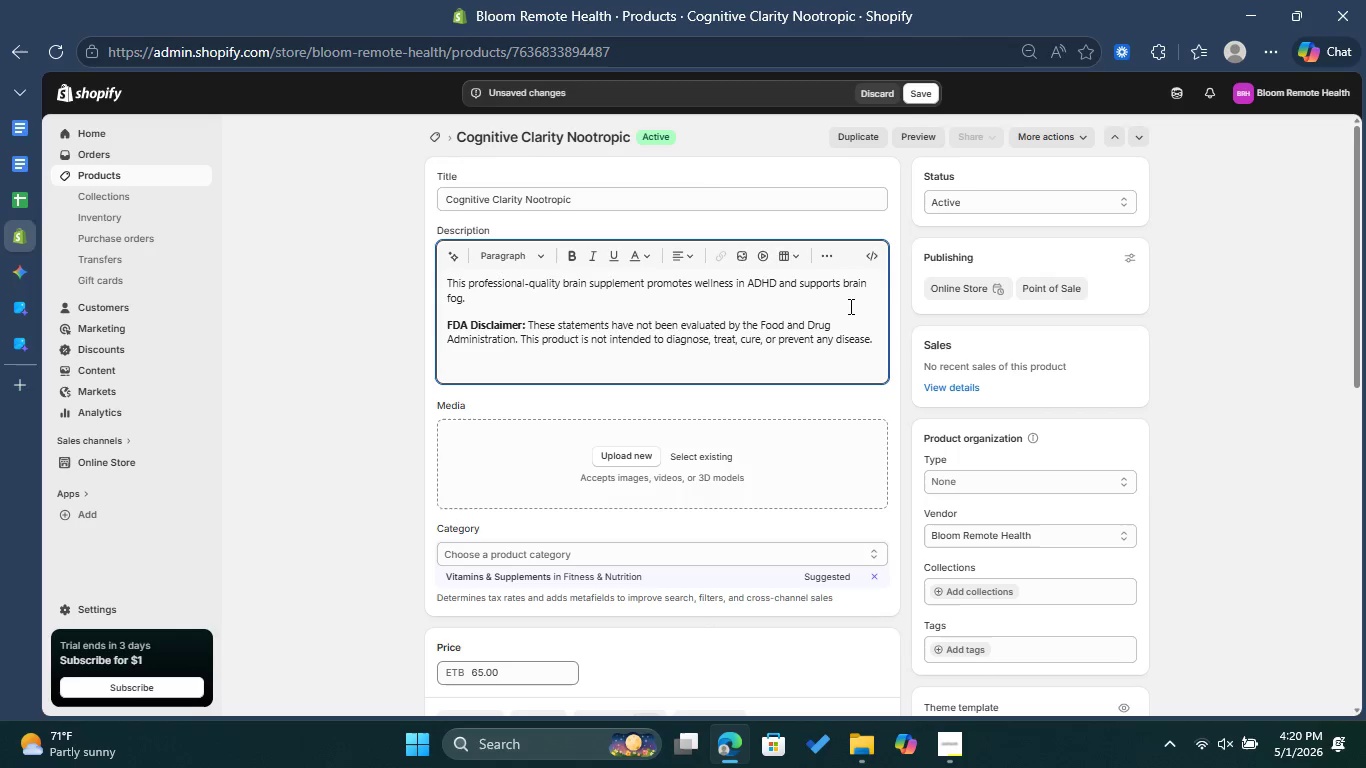 
wait(6.94)
 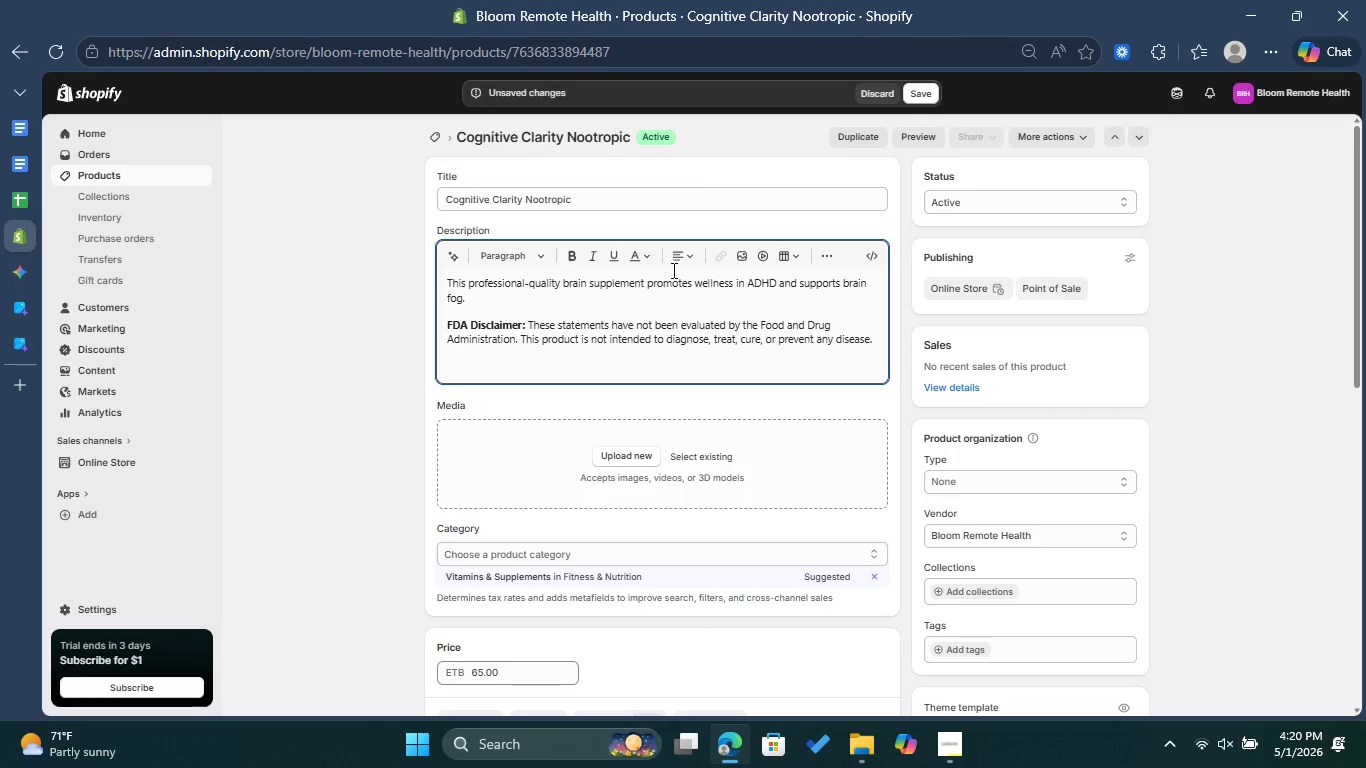 
left_click([990, 478])
 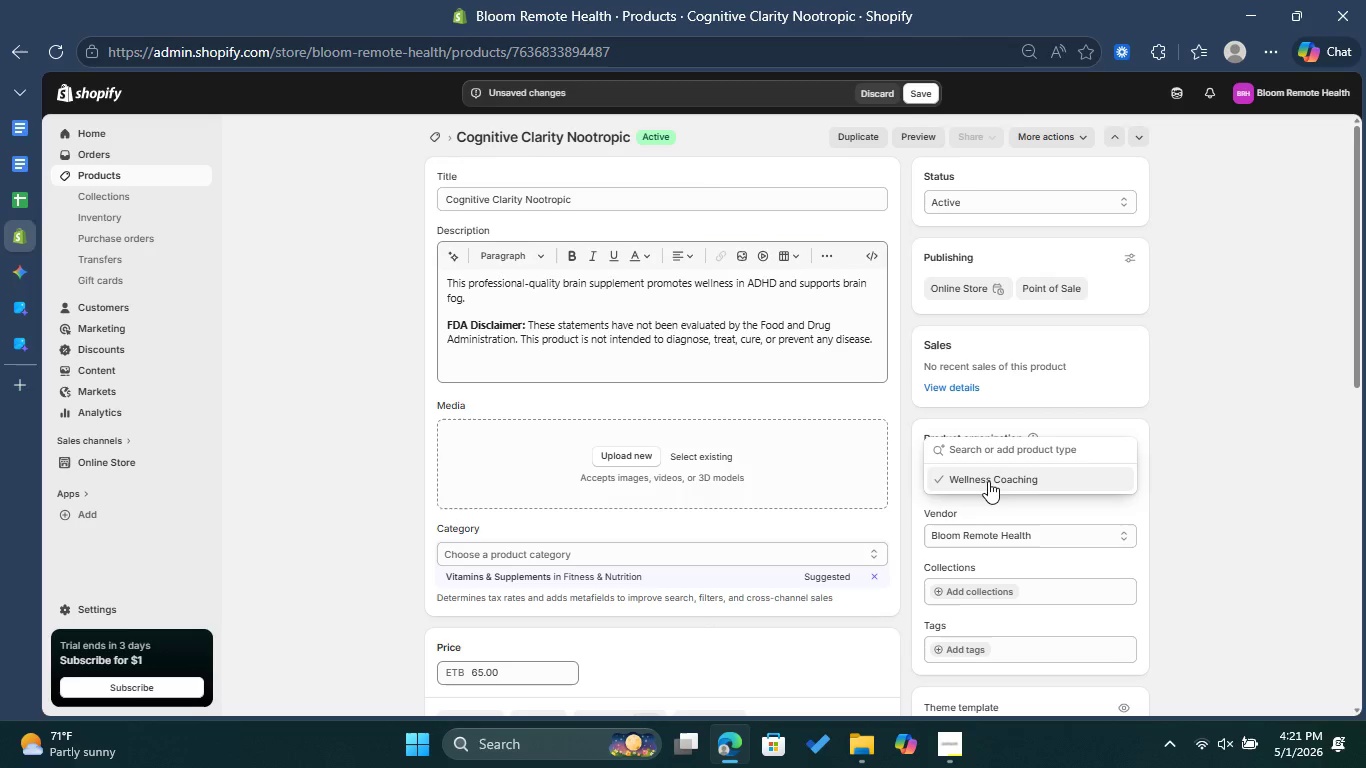 
left_click([988, 481])
 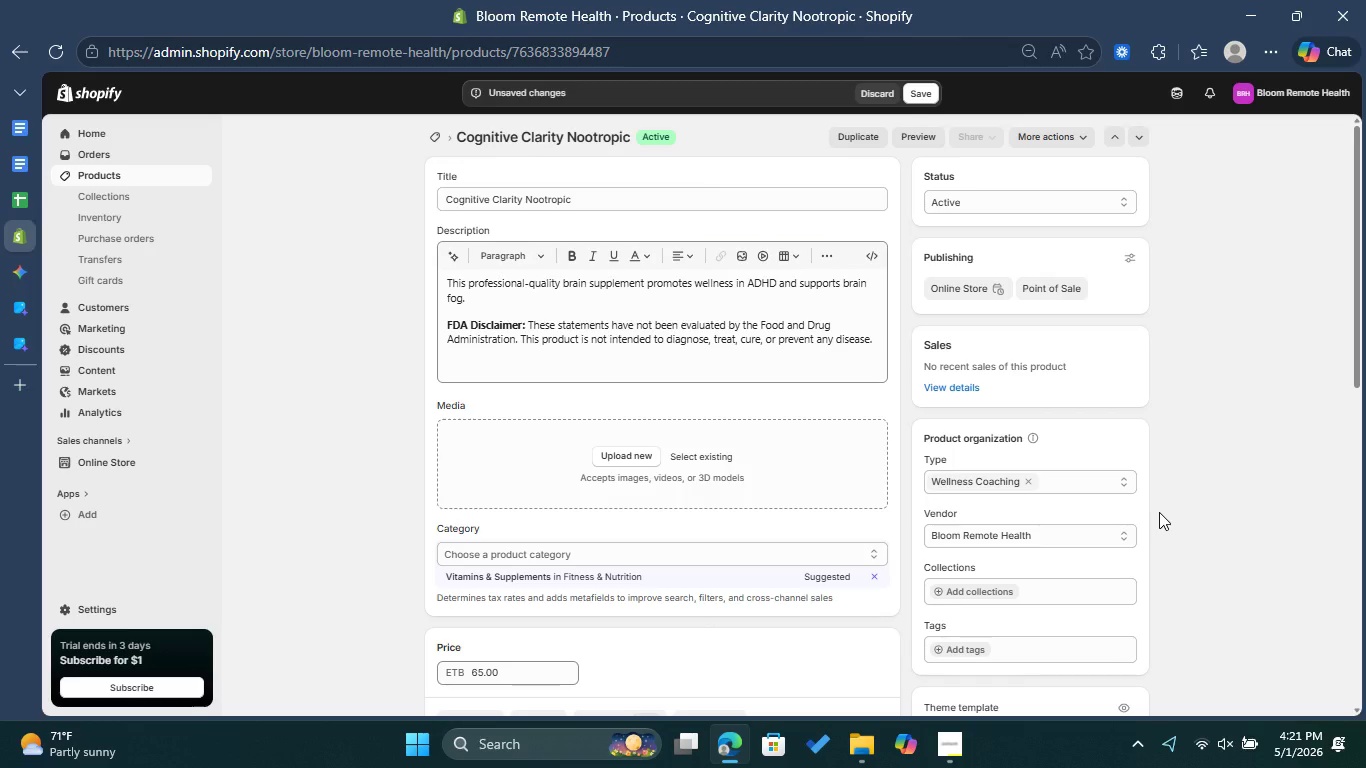 
scroll: coordinate [1178, 516], scroll_direction: down, amount: 1.0
 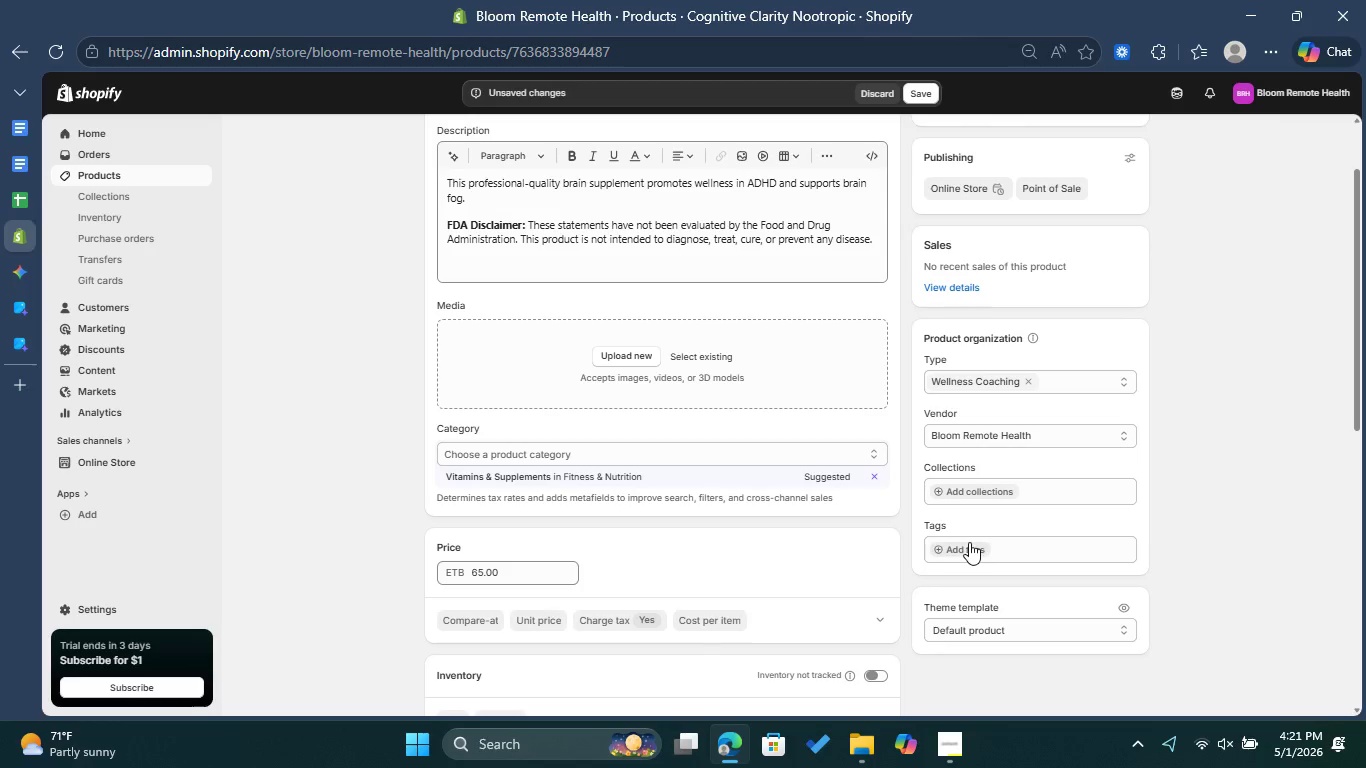 
left_click([969, 542])
 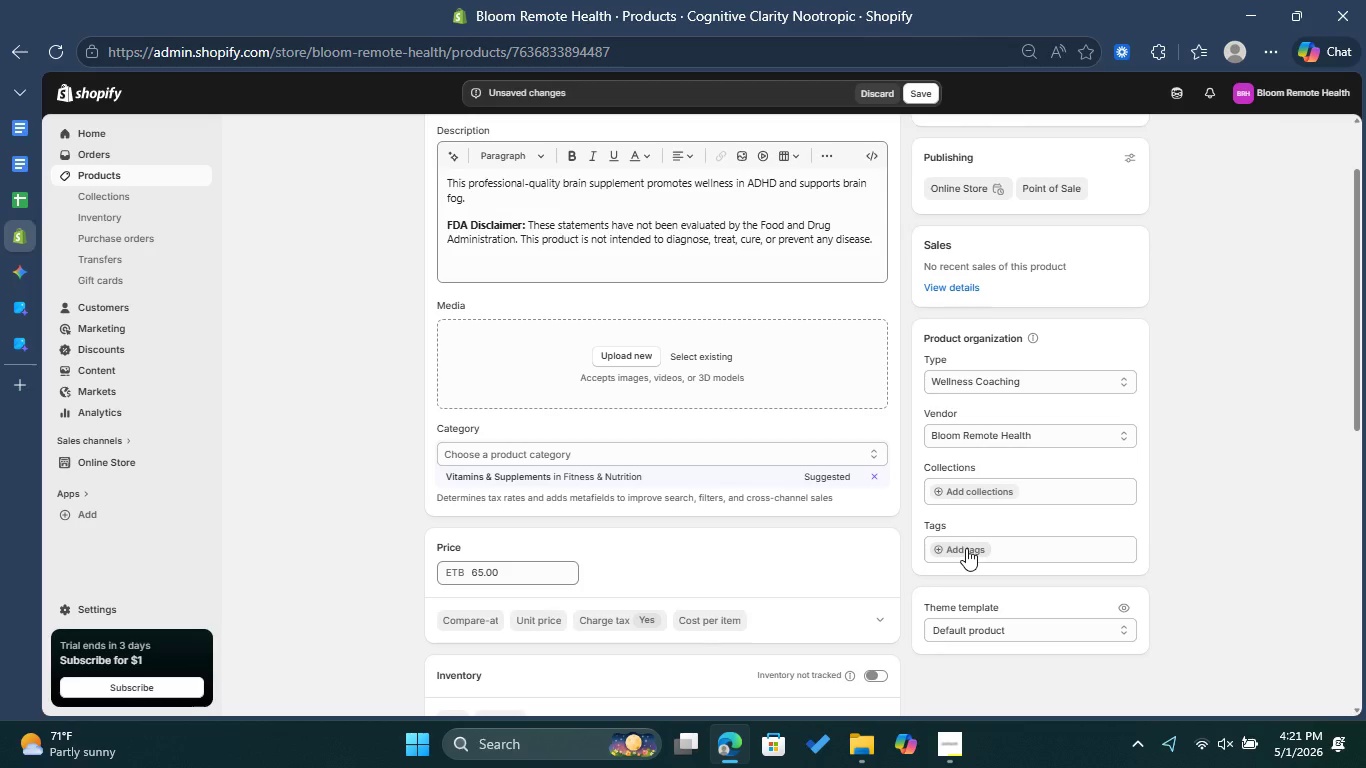 
left_click([966, 548])
 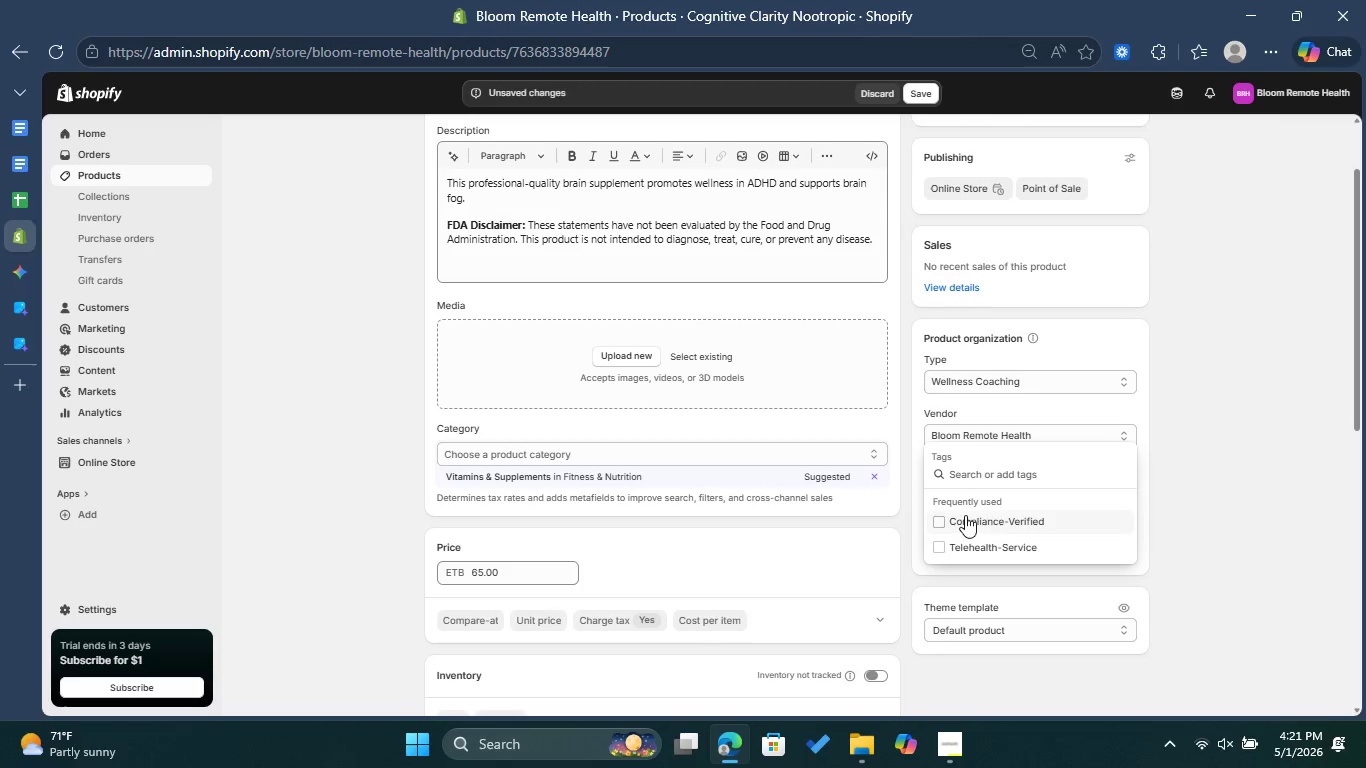 
left_click([965, 515])
 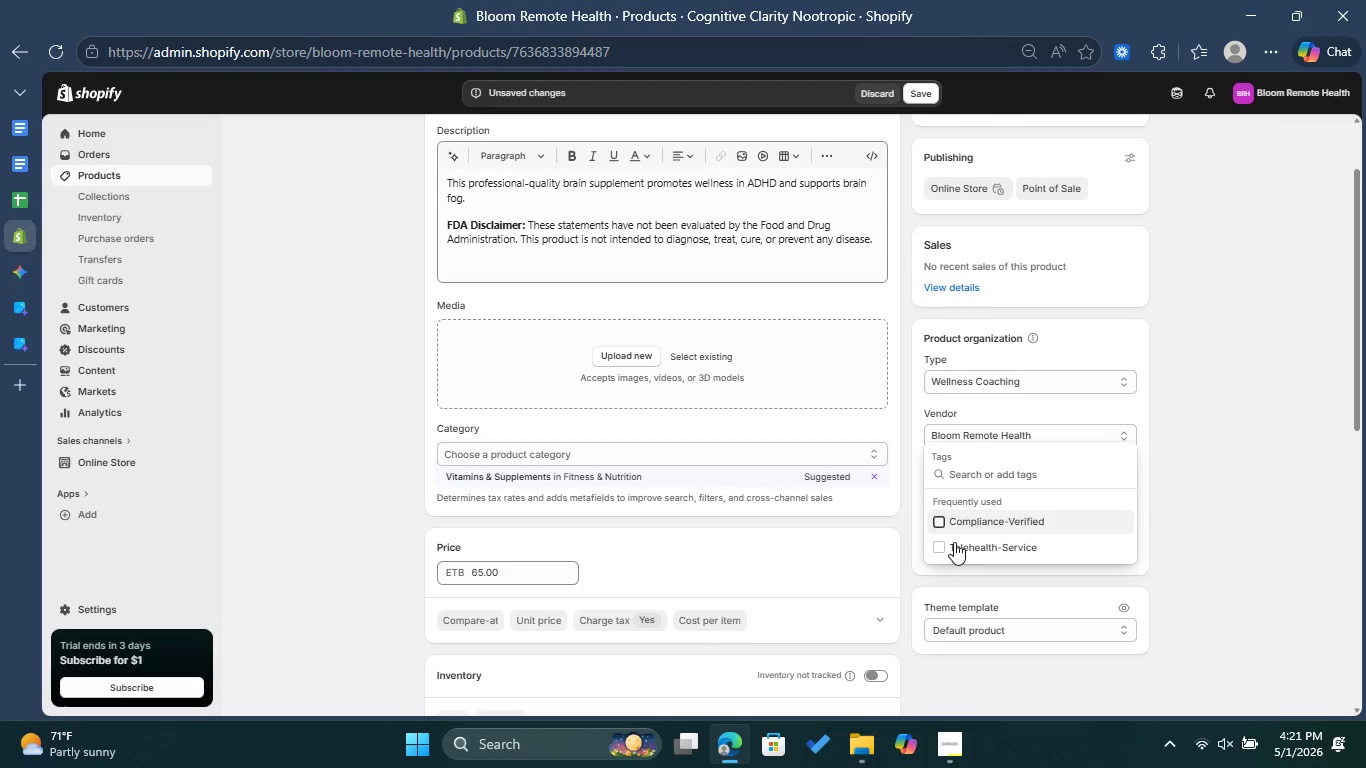 
left_click([952, 549])
 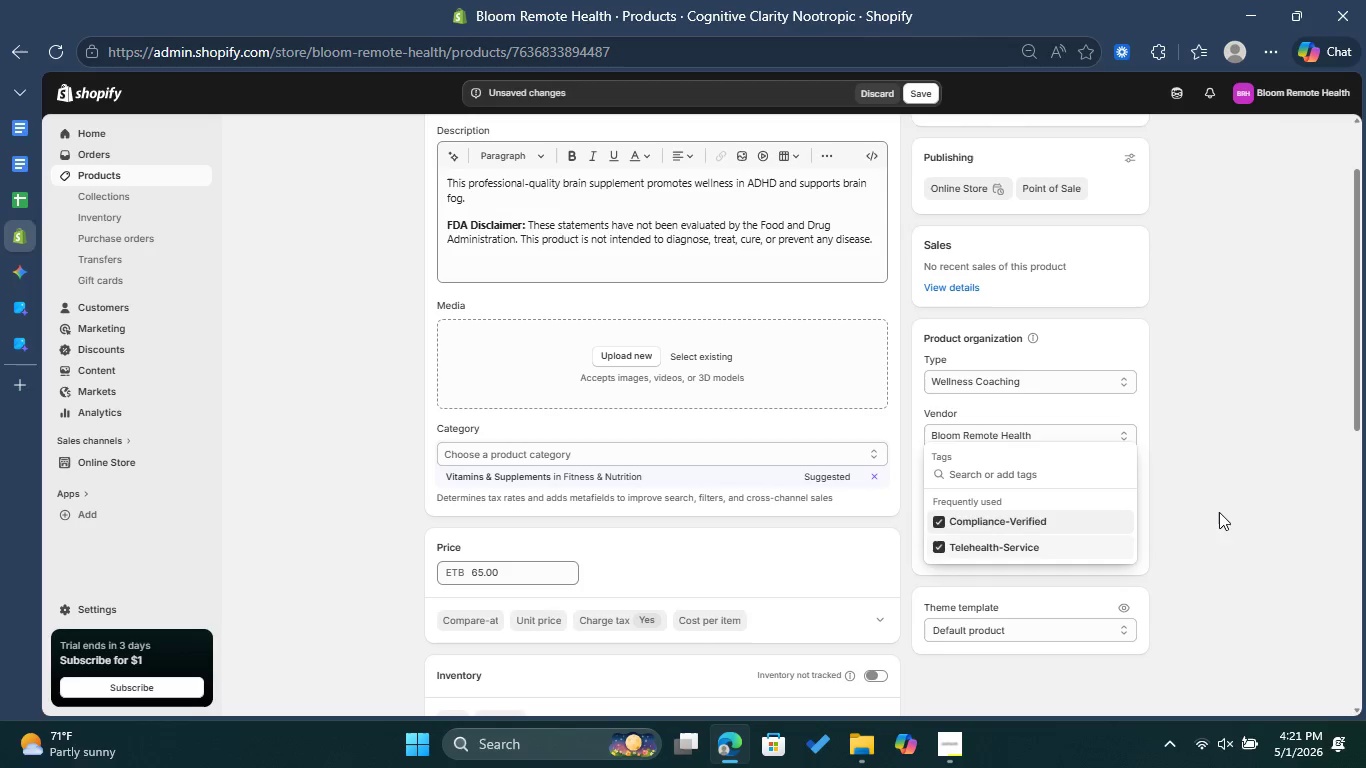 
left_click([1219, 511])
 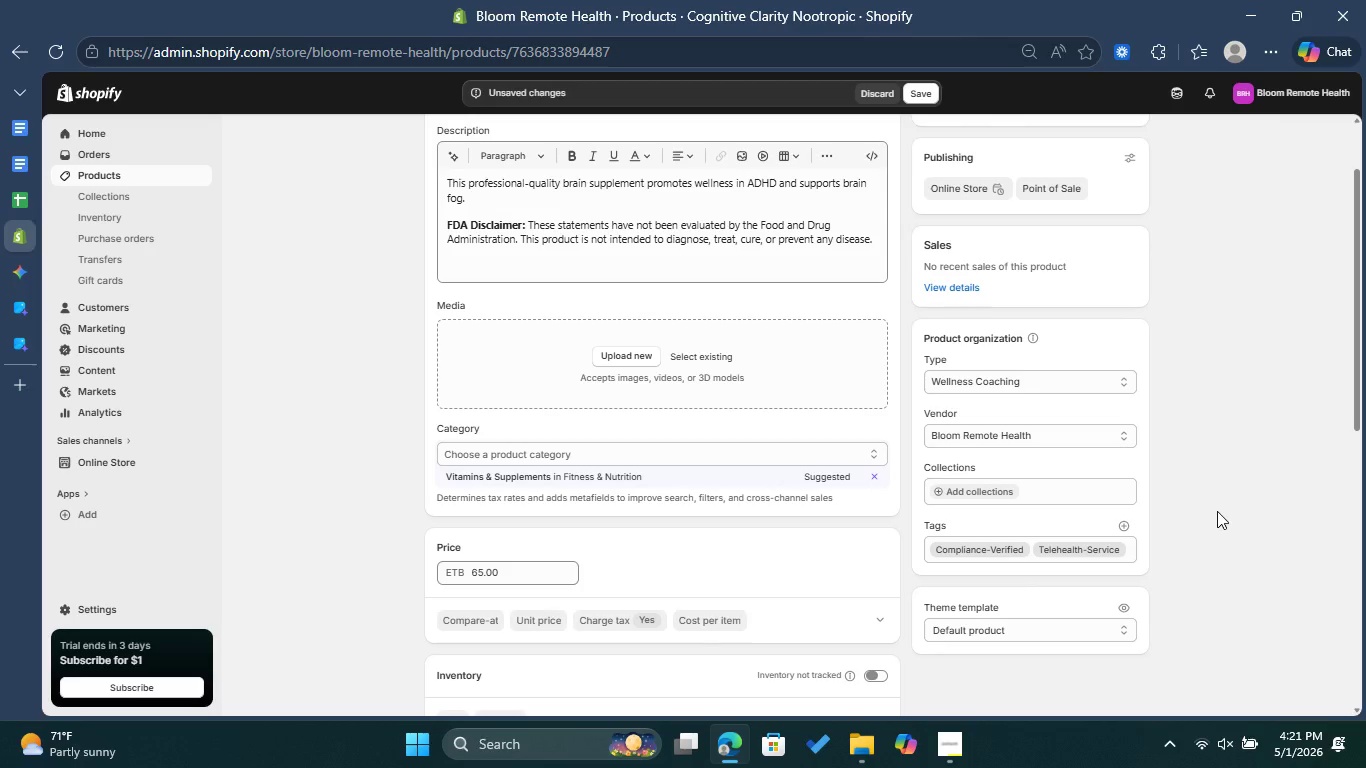 
scroll: coordinate [1136, 548], scroll_direction: down, amount: 1.0
 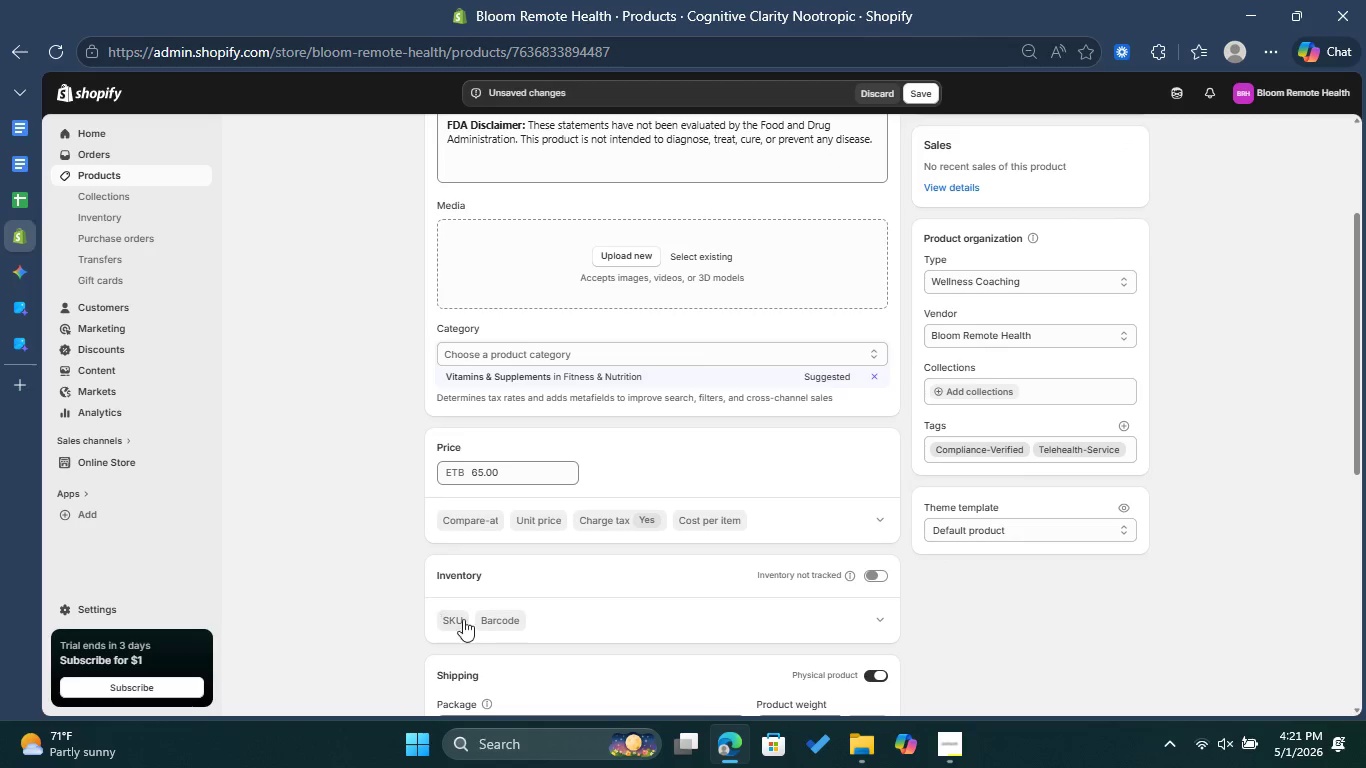 
left_click([472, 619])
 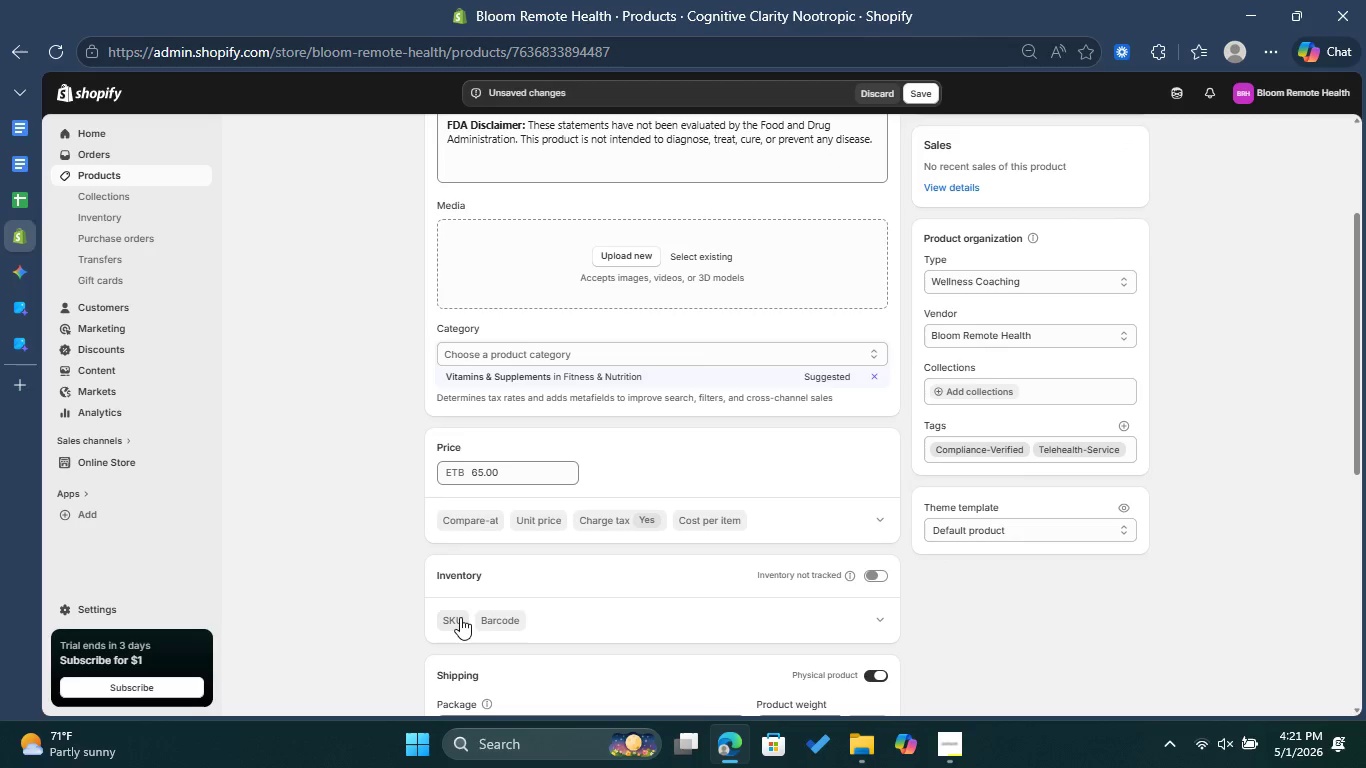 
left_click([456, 617])
 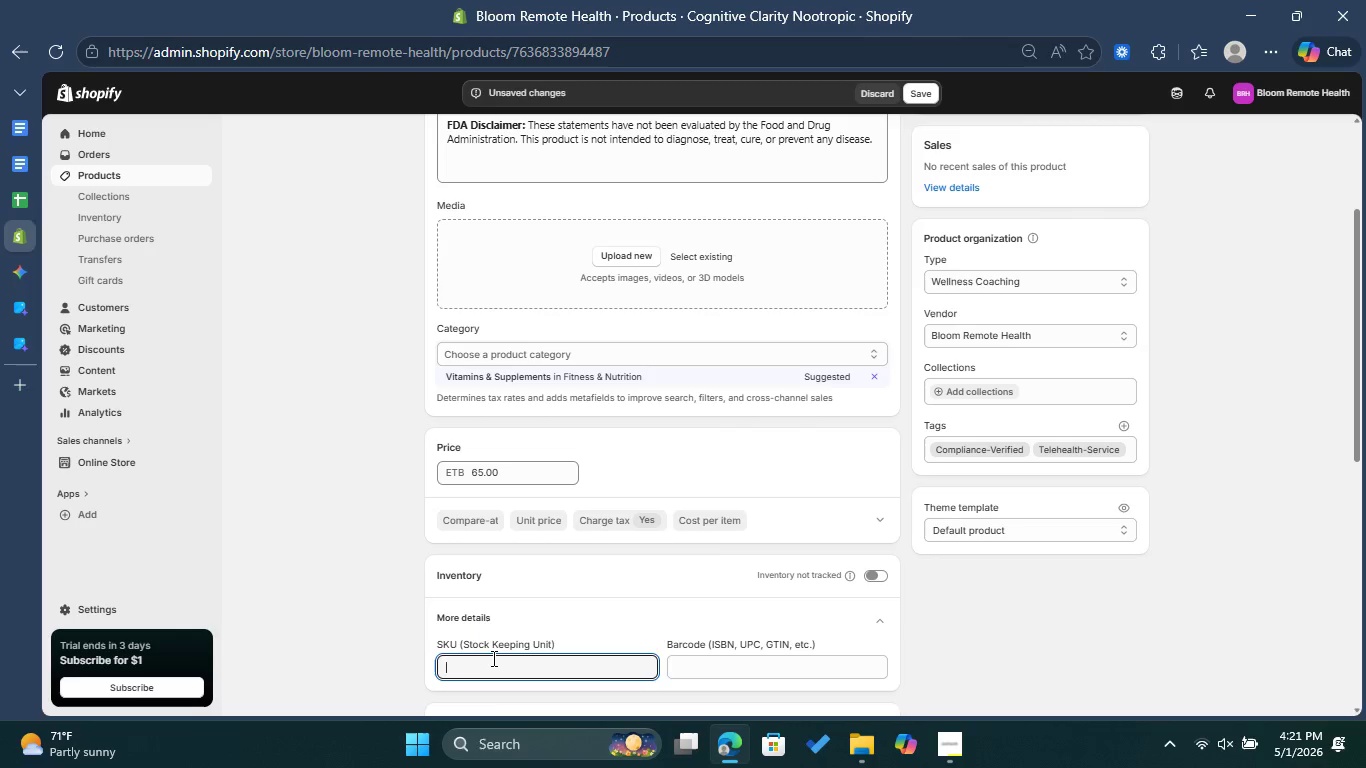 
type(BRH-0009)
 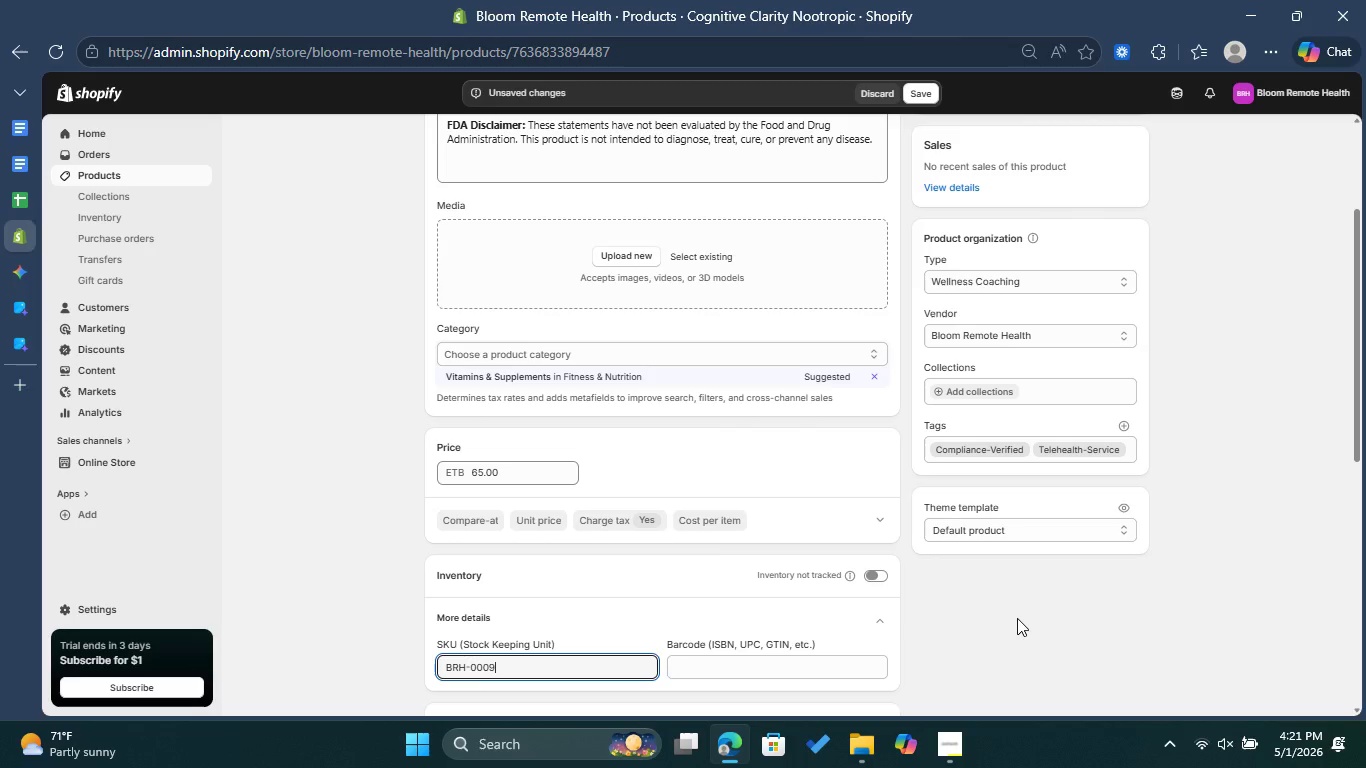 
wait(7.23)
 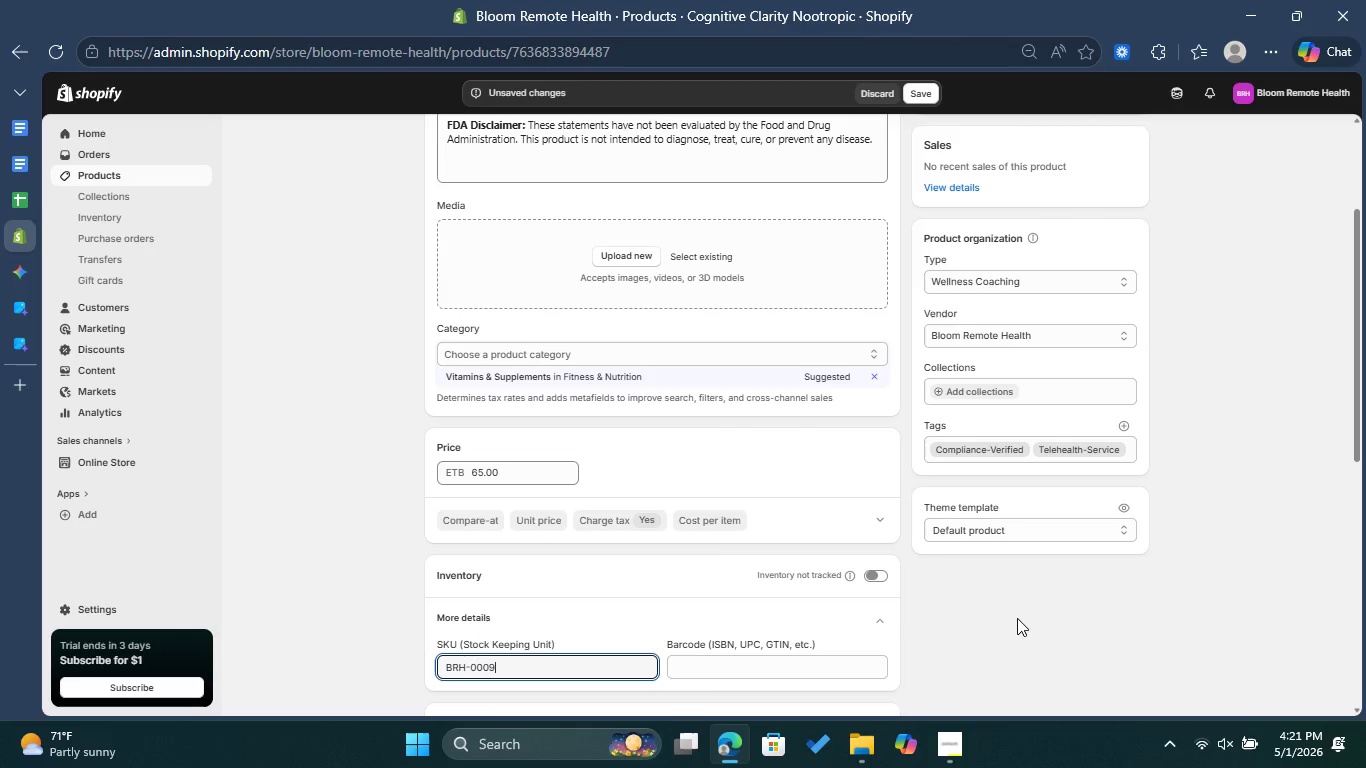 
scroll: coordinate [1007, 627], scroll_direction: down, amount: 2.0
 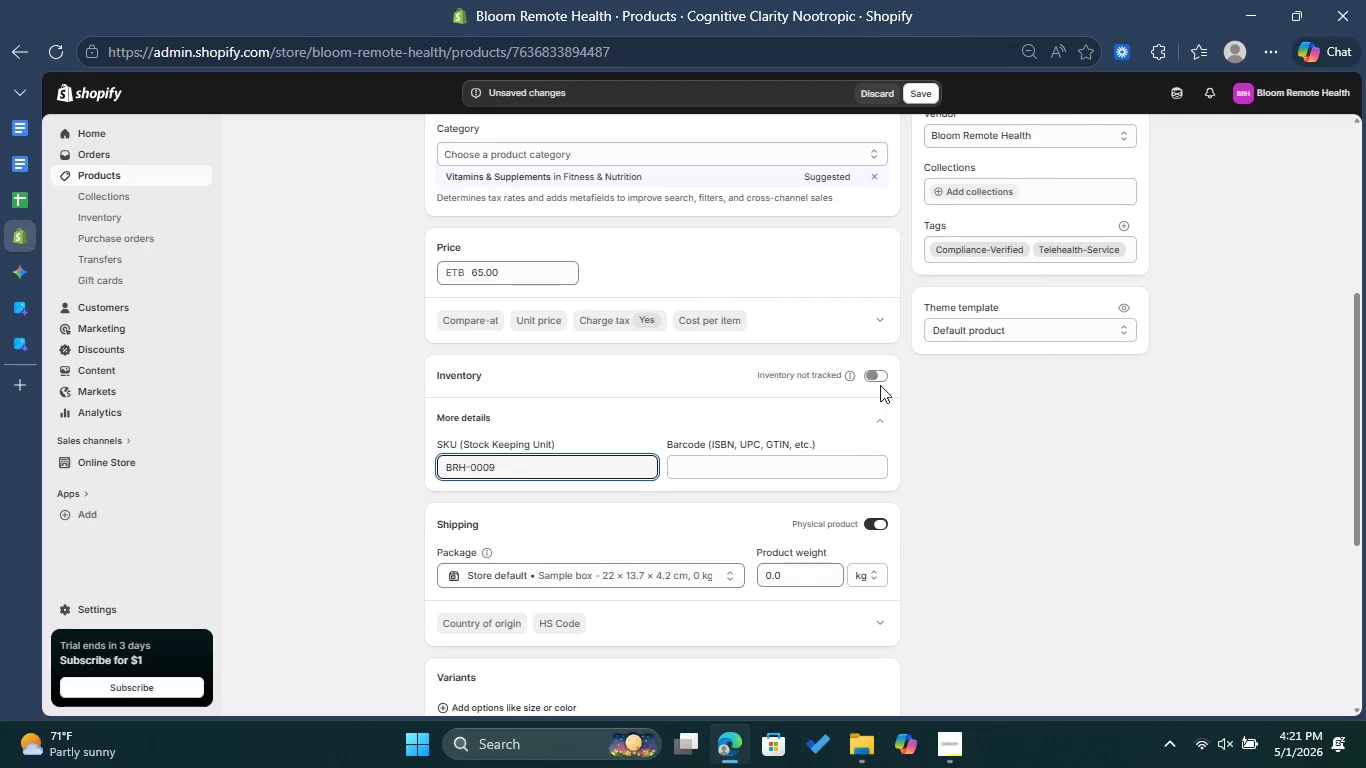 
left_click([880, 369])
 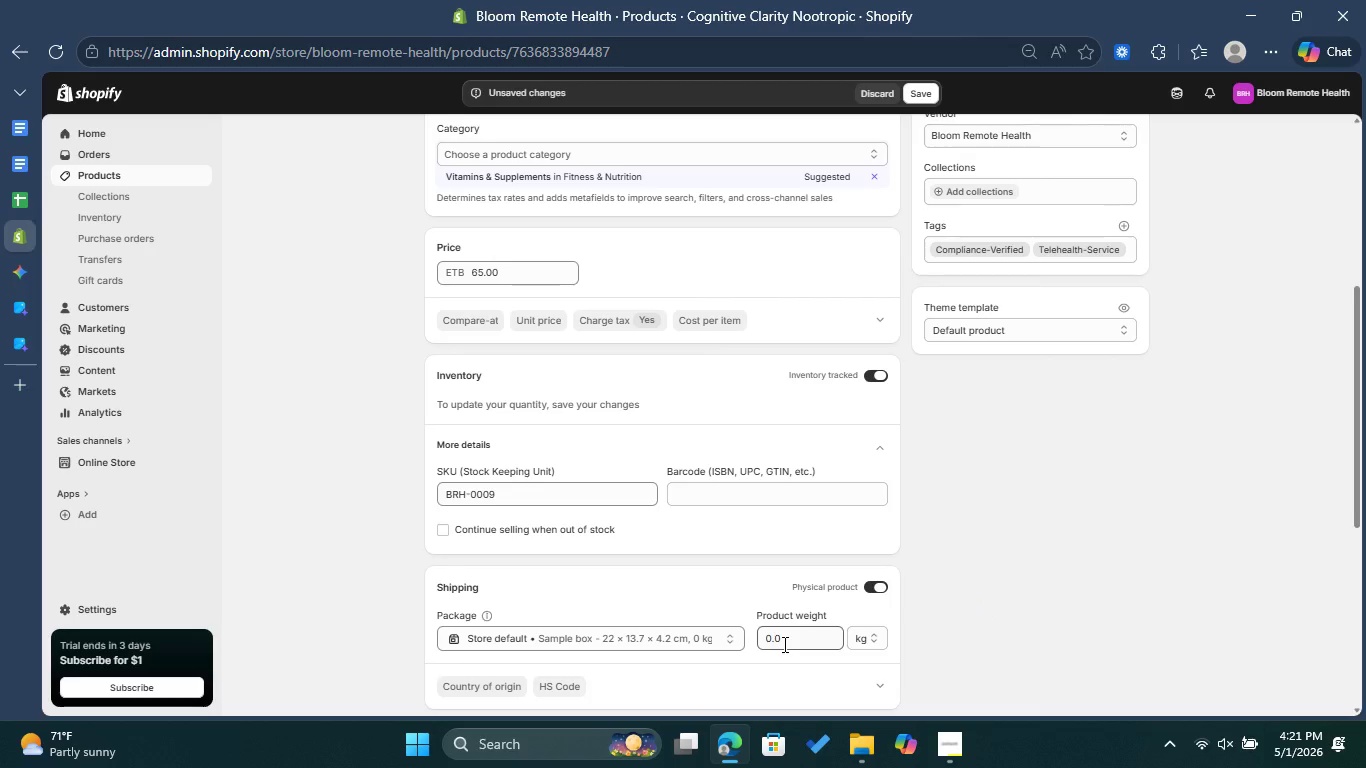 
left_click([783, 644])
 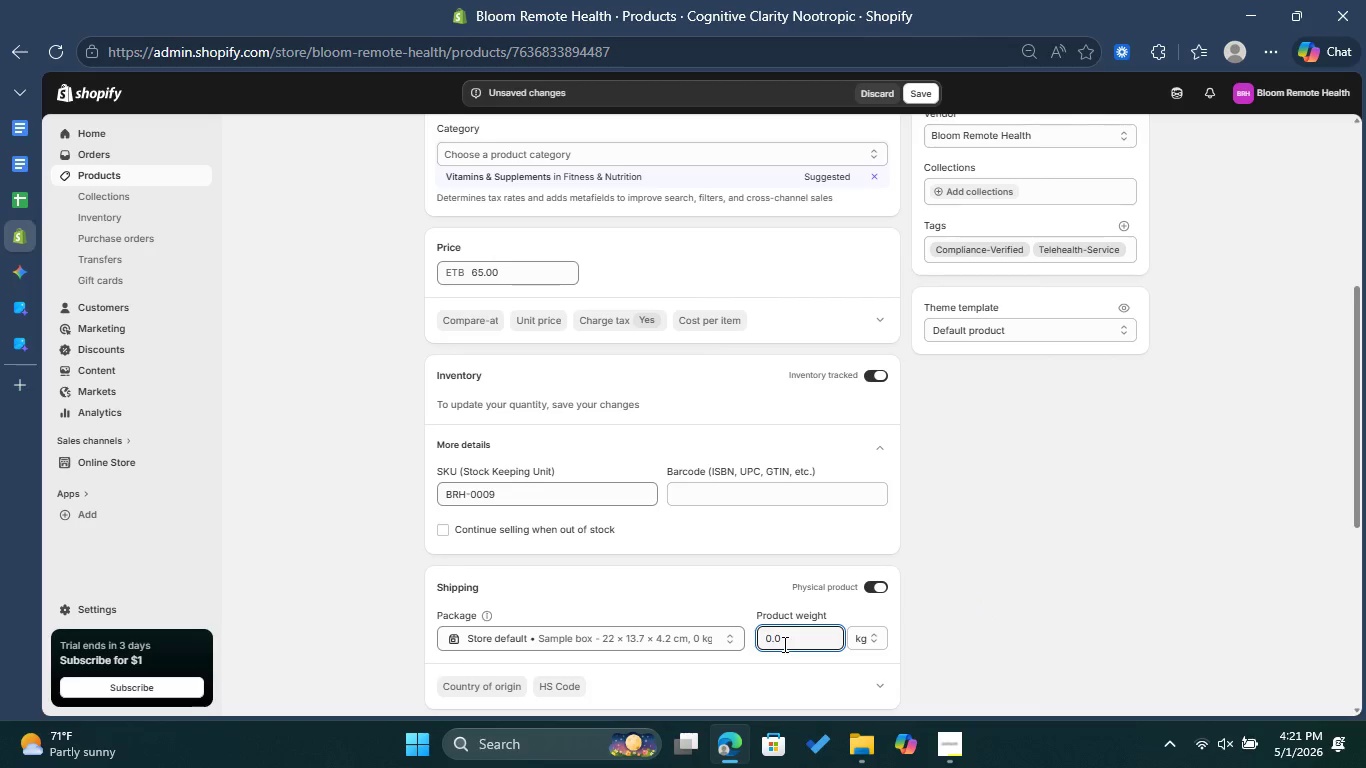 
key(Backspace)
 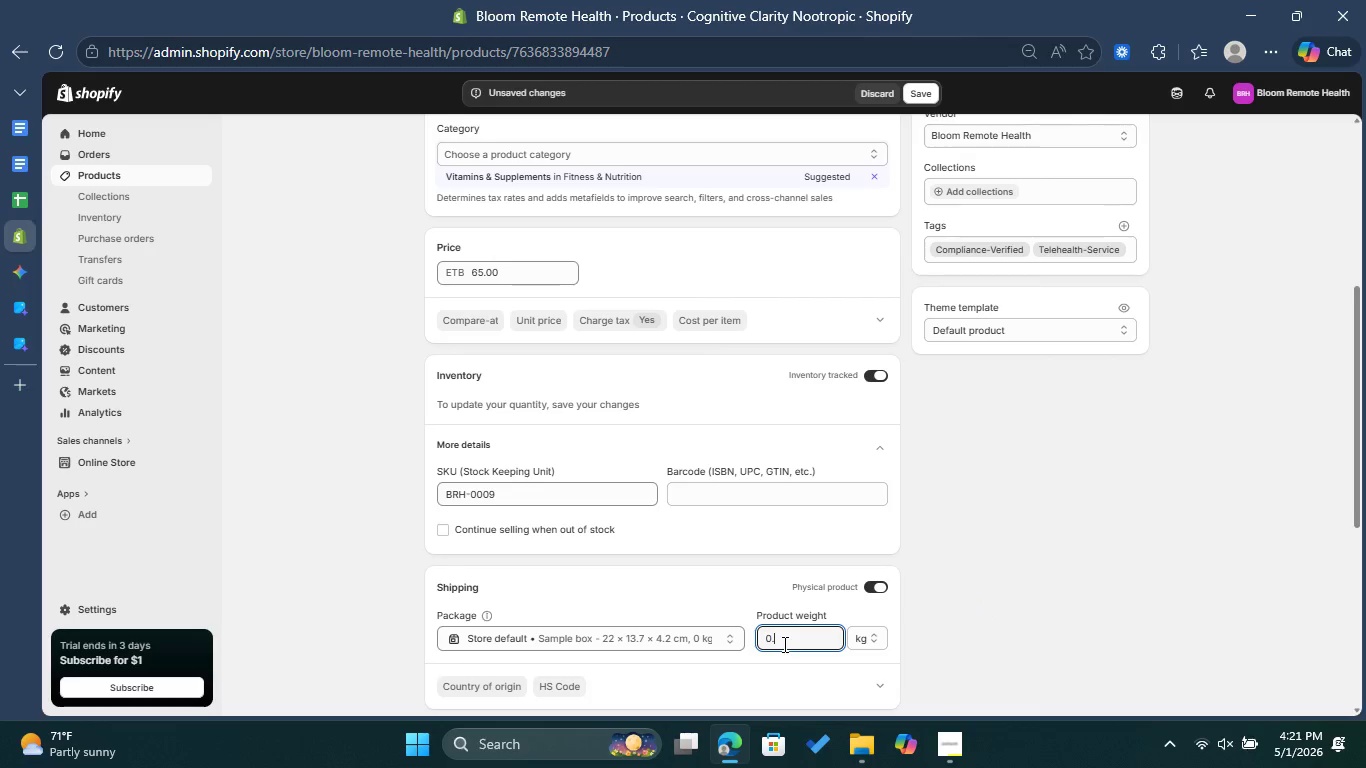 
key(1)
 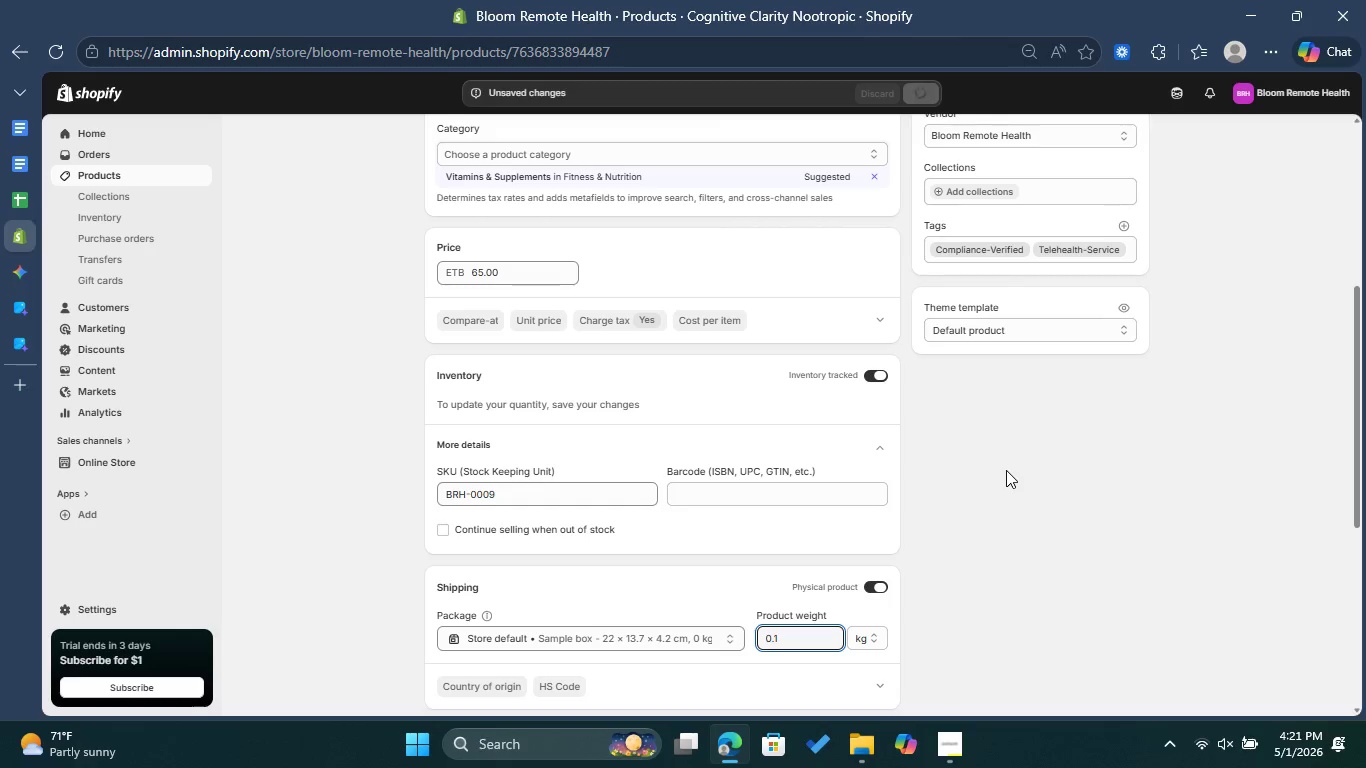 
wait(11.75)
 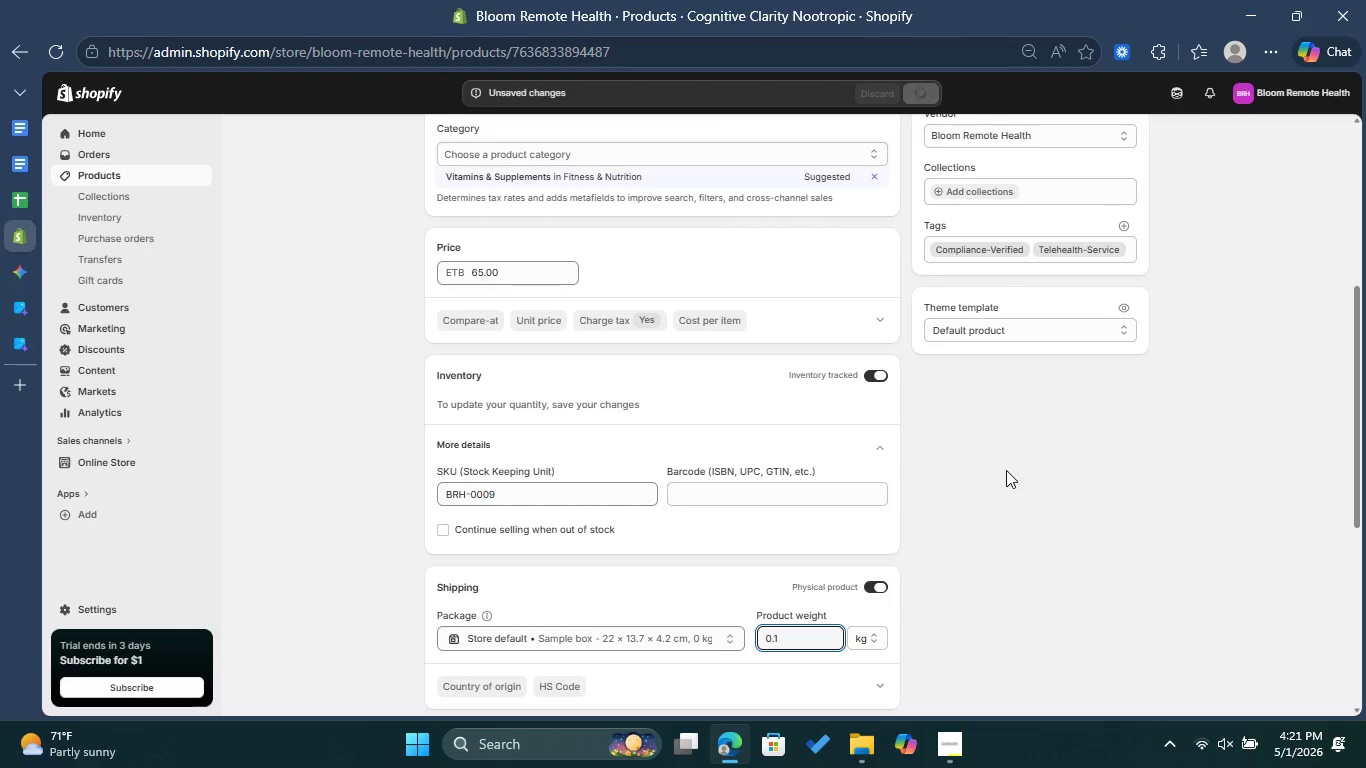 
left_click([789, 446])
 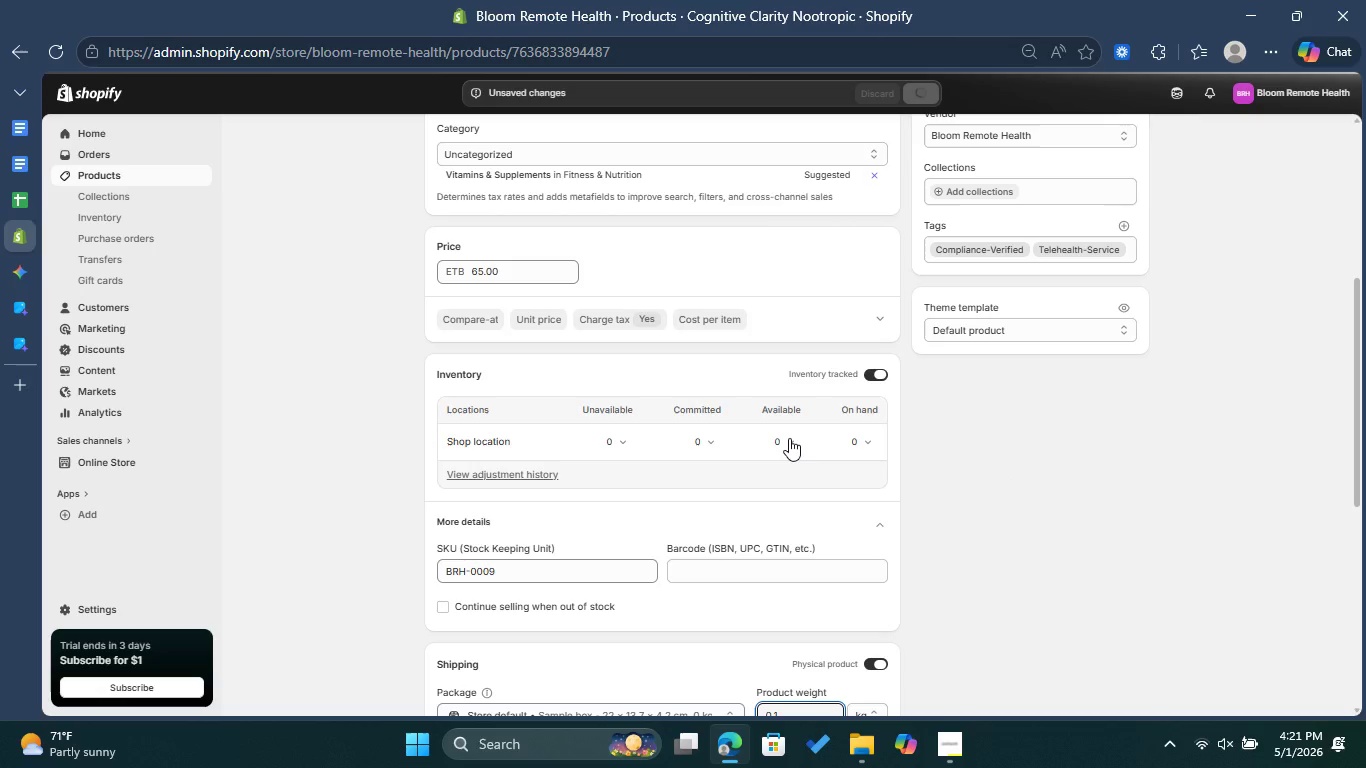 
left_click([789, 438])
 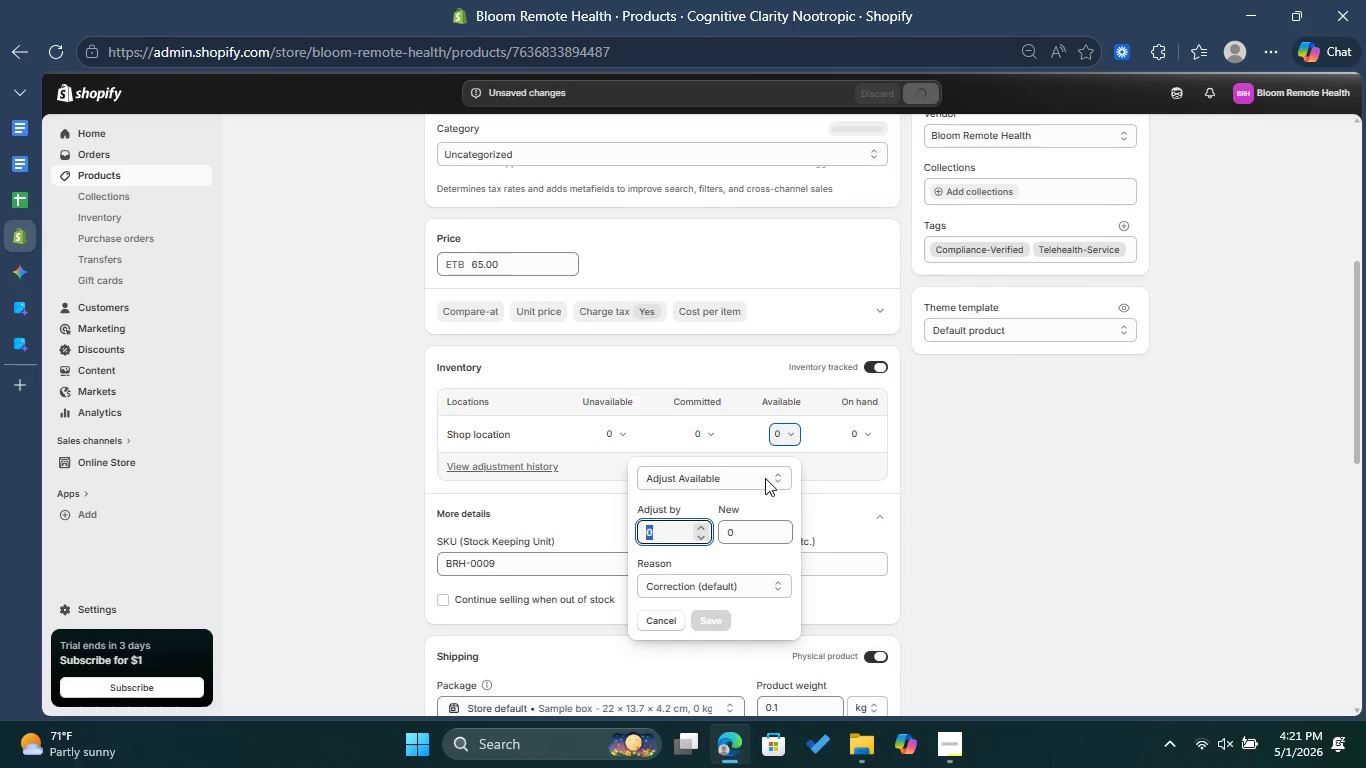 
mouse_move([729, 518])
 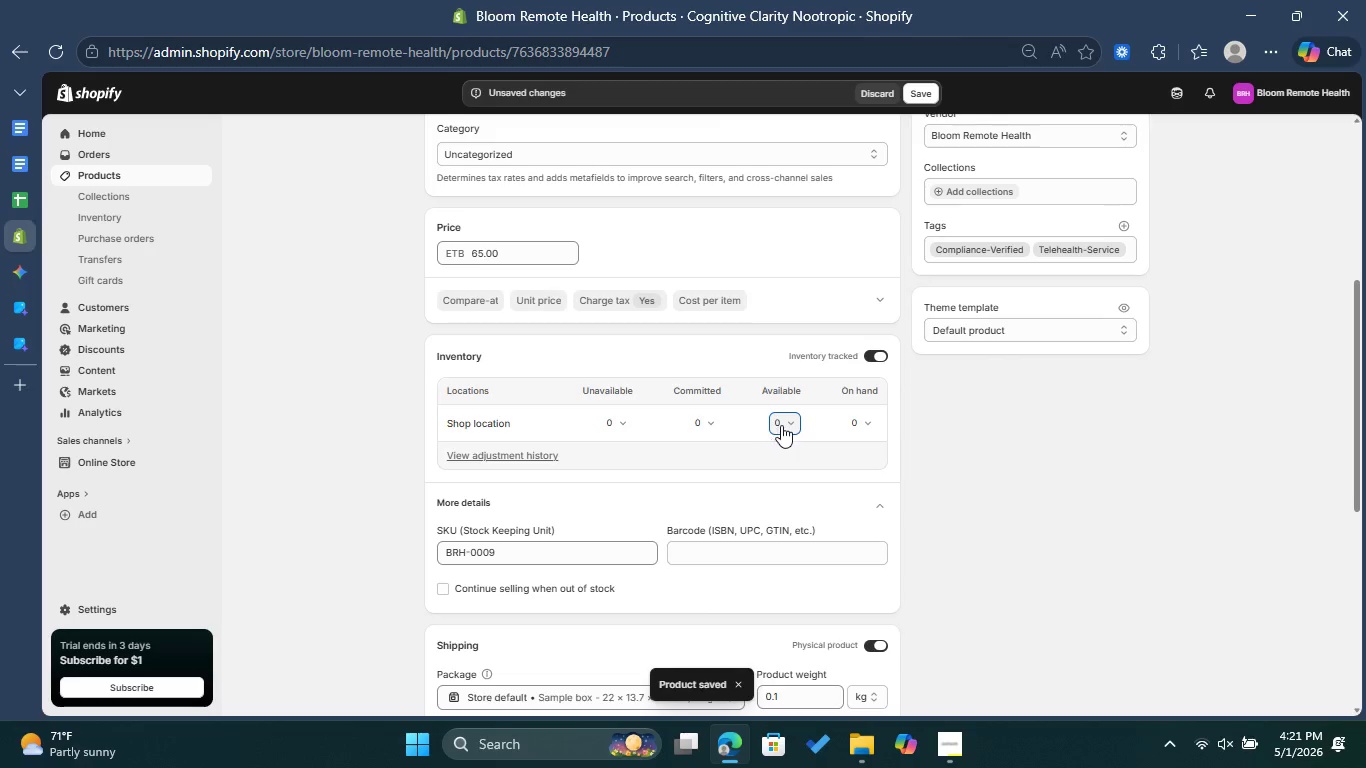 
left_click([783, 424])
 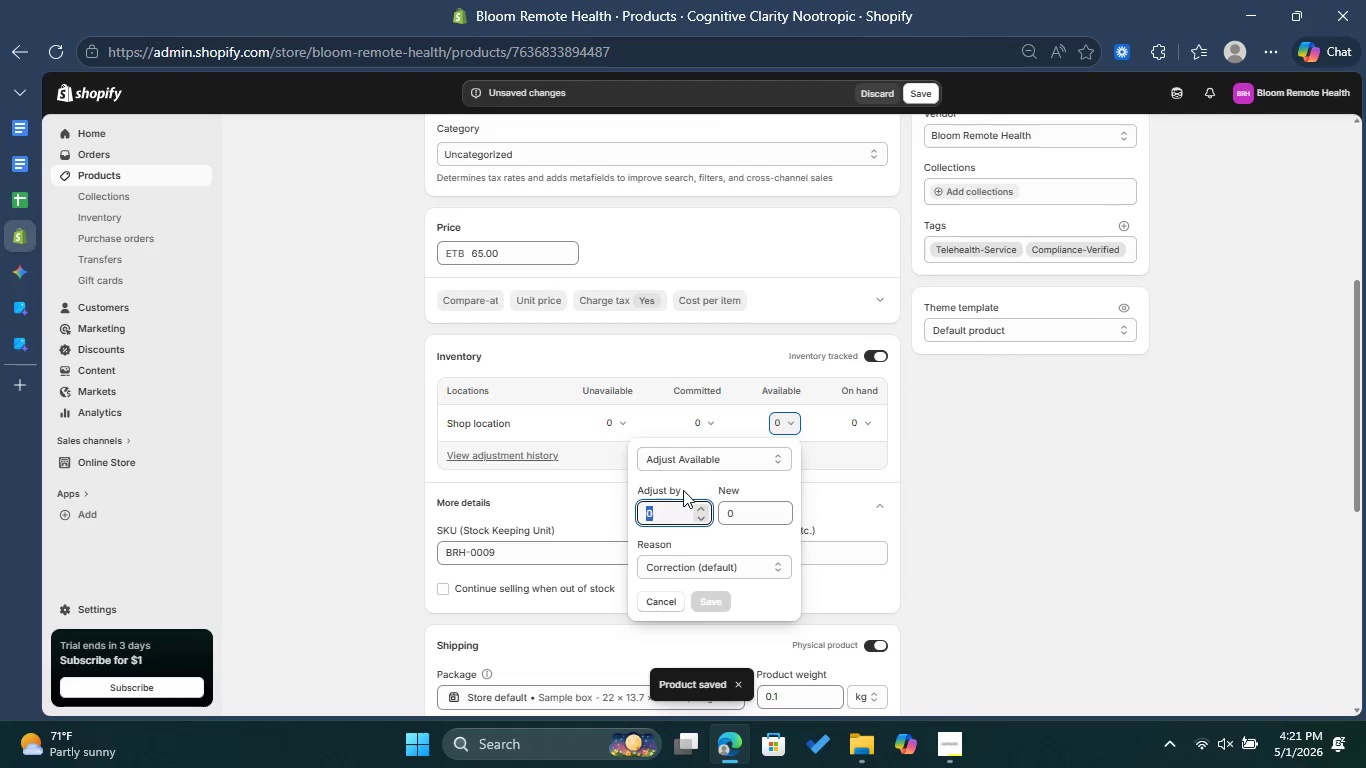 
type(999)
 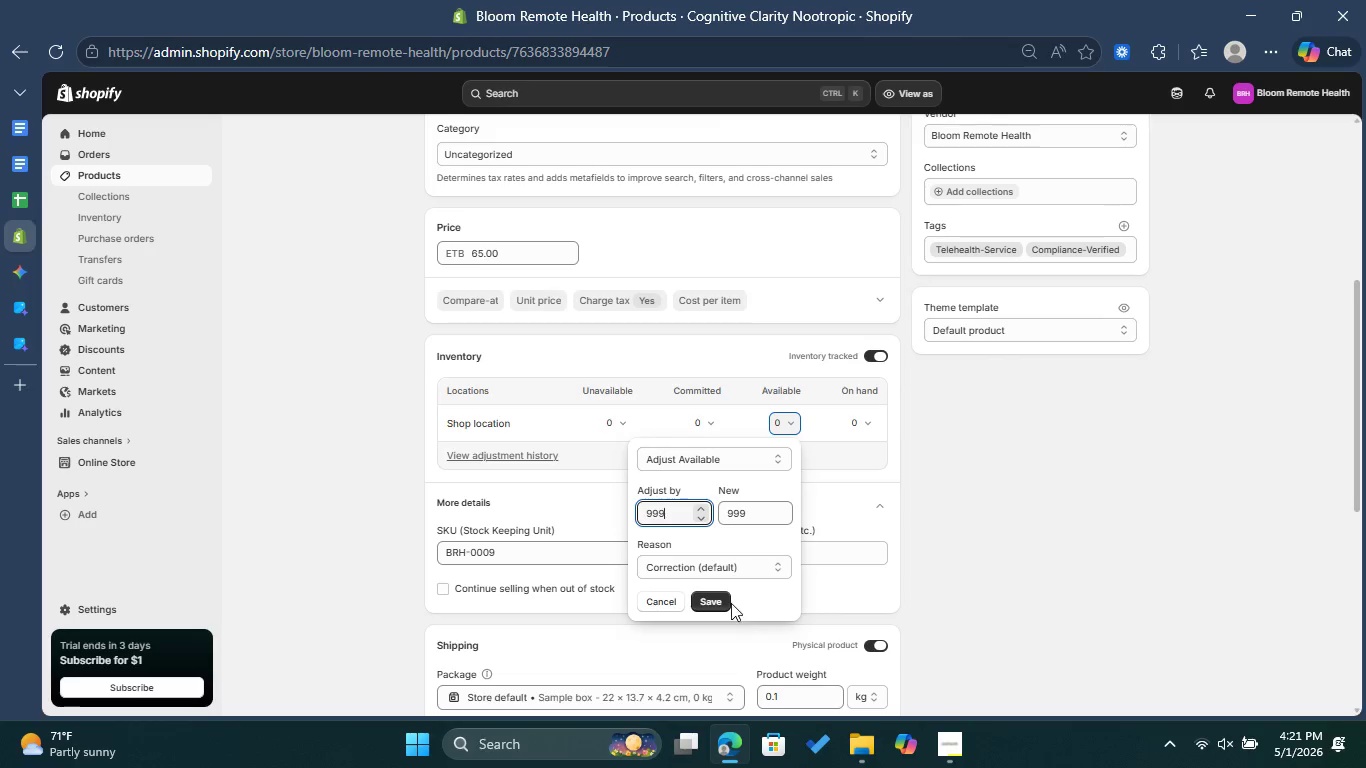 
left_click([718, 602])
 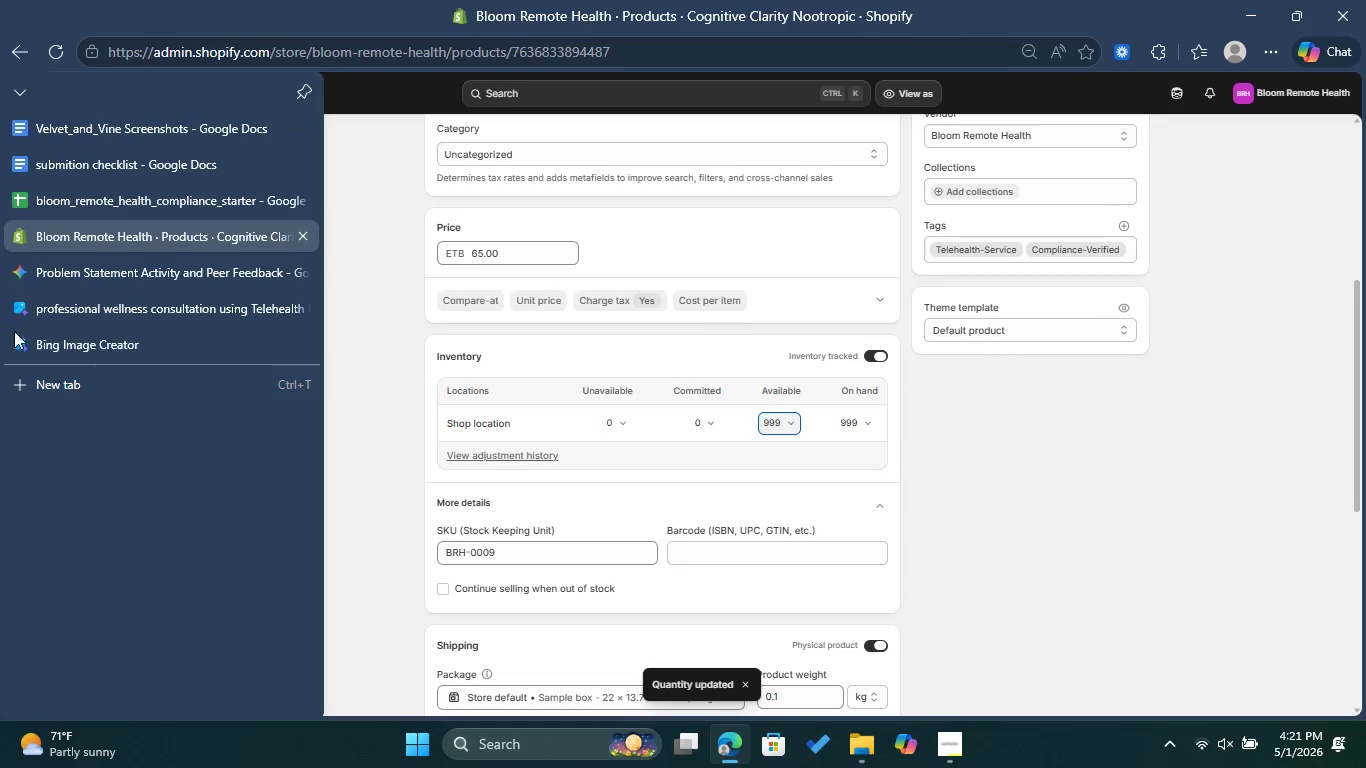 
left_click([63, 311])
 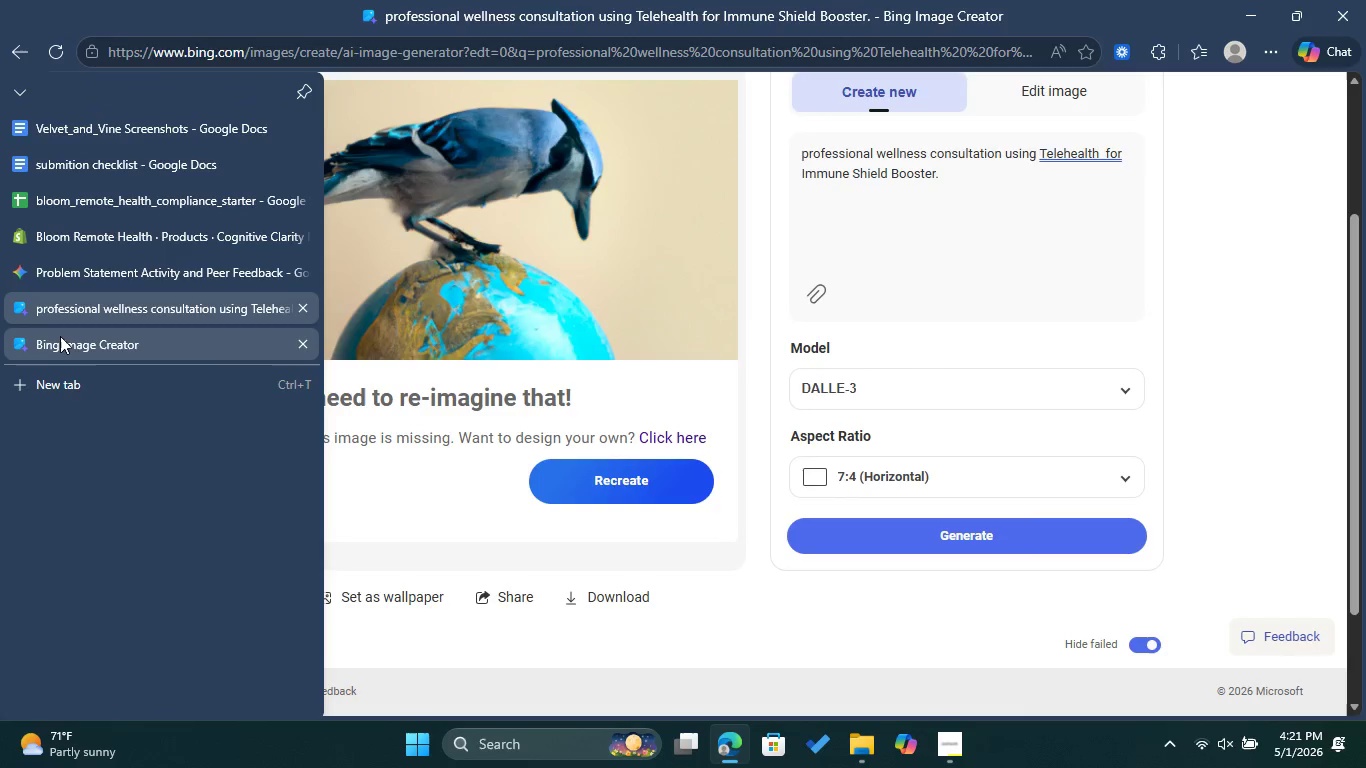 
left_click([60, 336])
 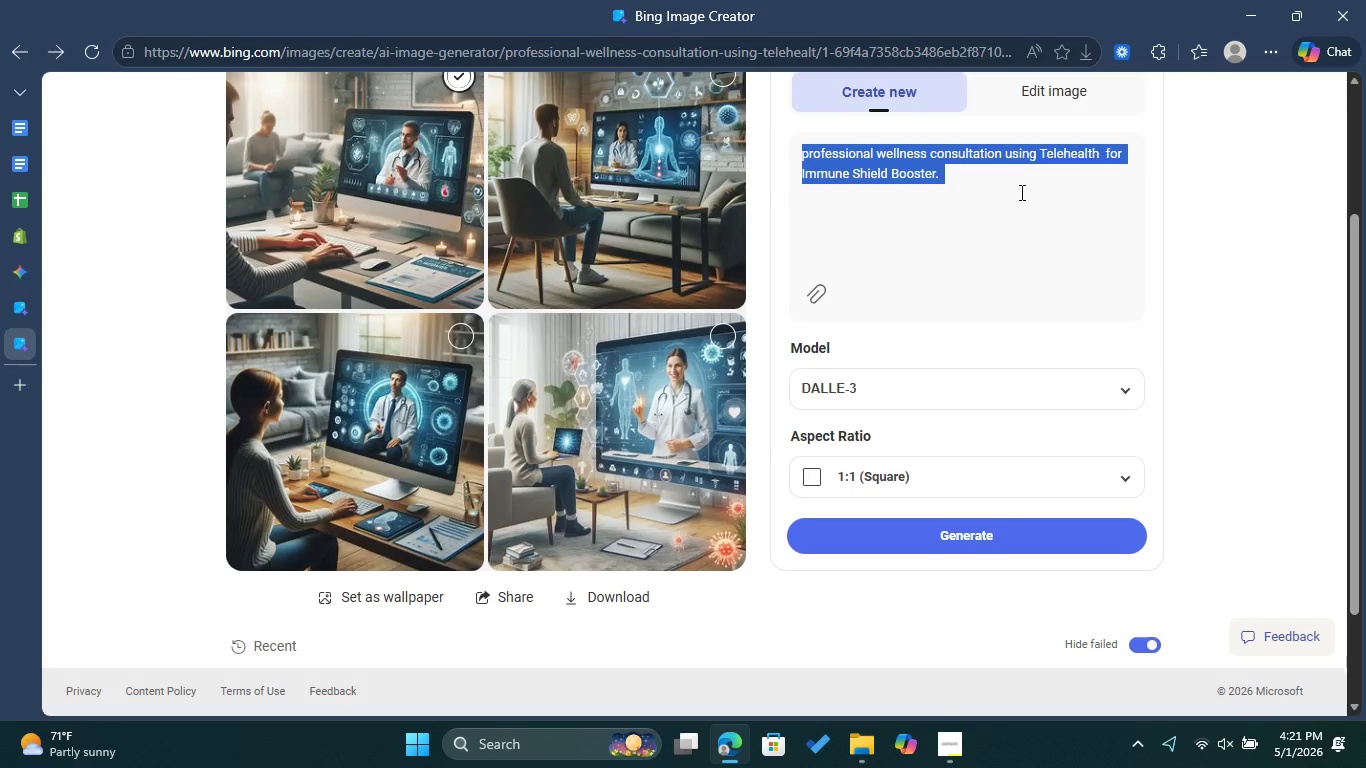 
wait(5.7)
 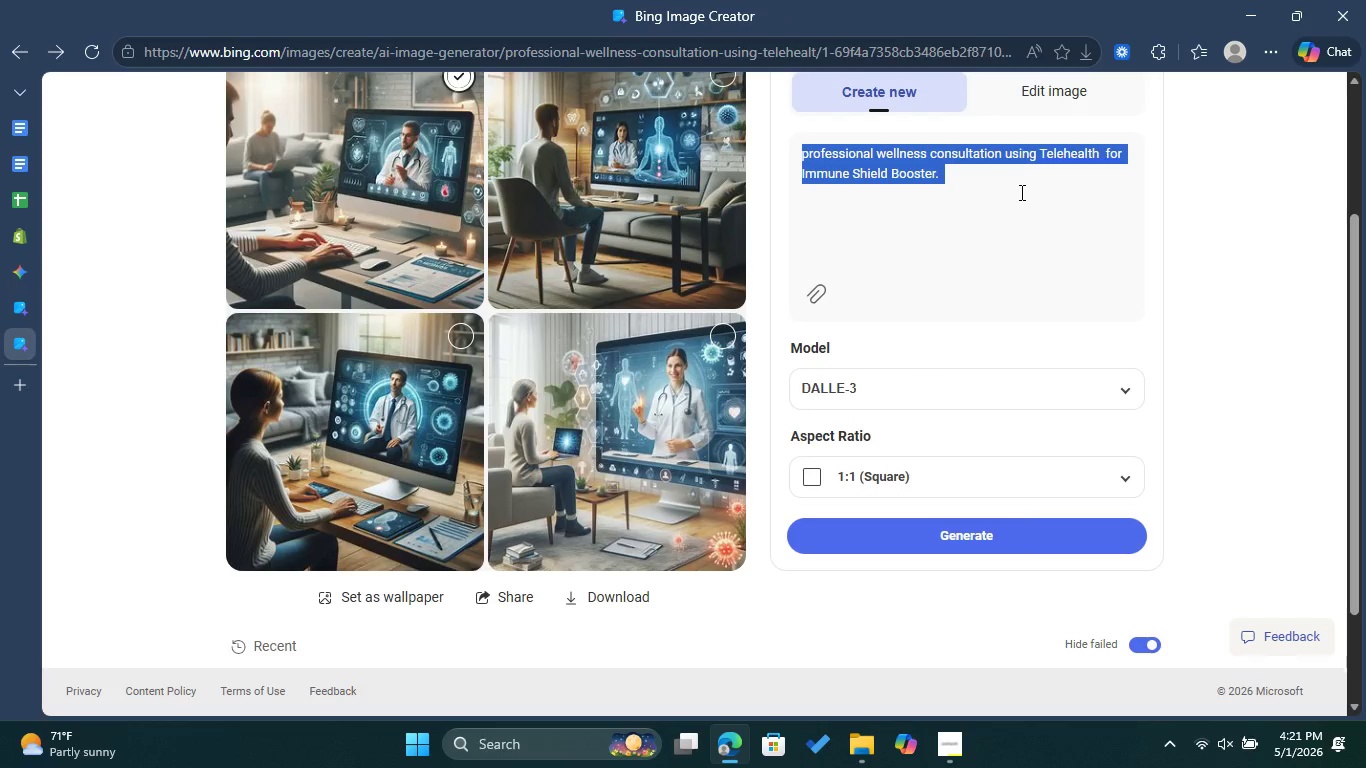 
left_click([997, 195])
 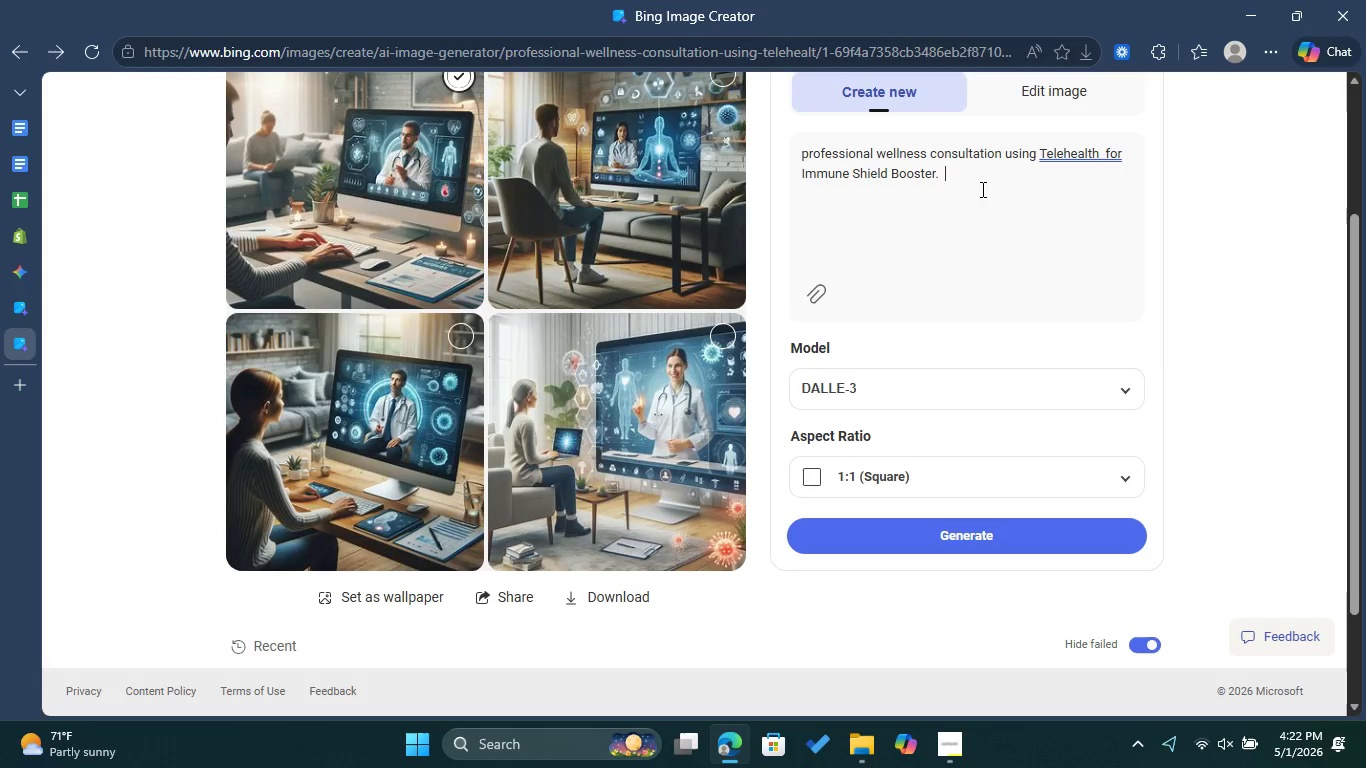 
left_click_drag(start_coordinate=[971, 184], to_coordinate=[794, 172])
 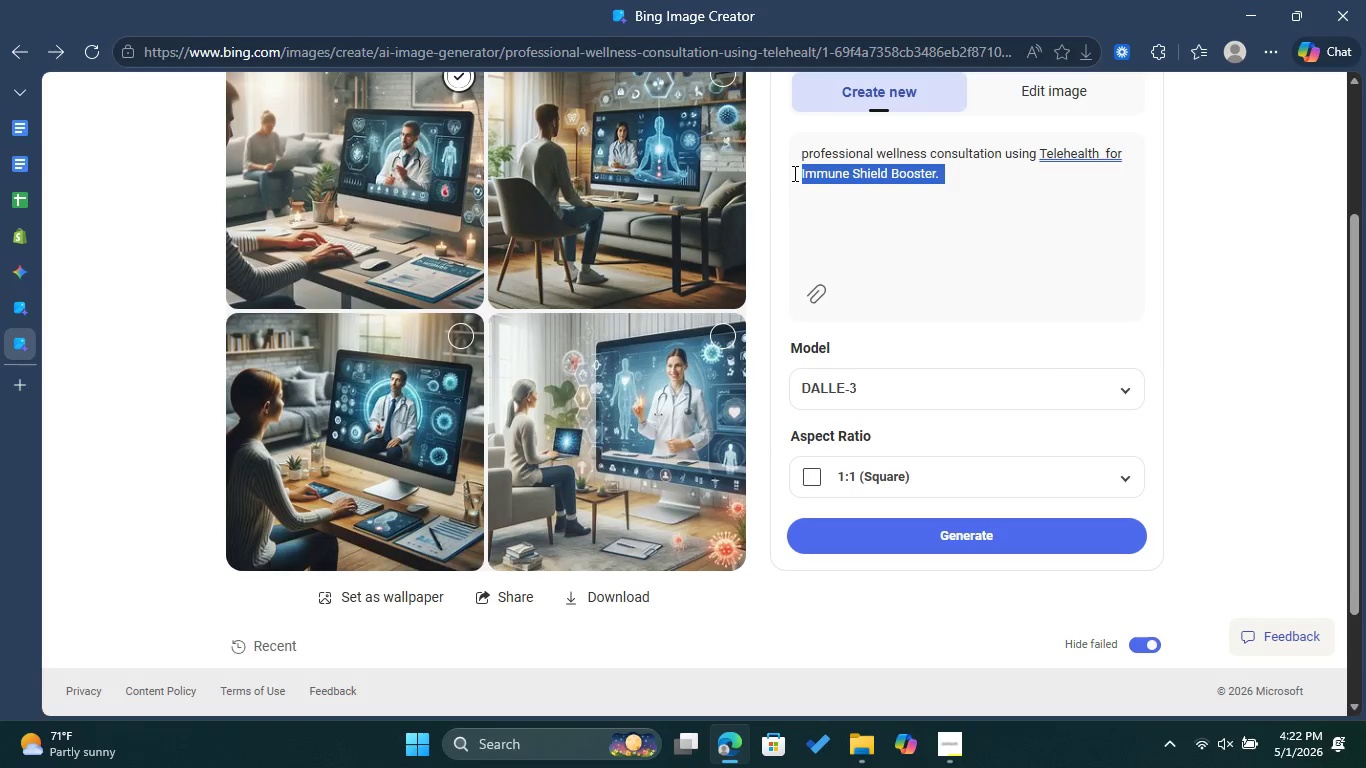 
type(cOGNITIVE c)
key(Backspace)
key(Backspace)
key(Backspace)
key(Backspace)
type(Cognitive Clarity Noort)
 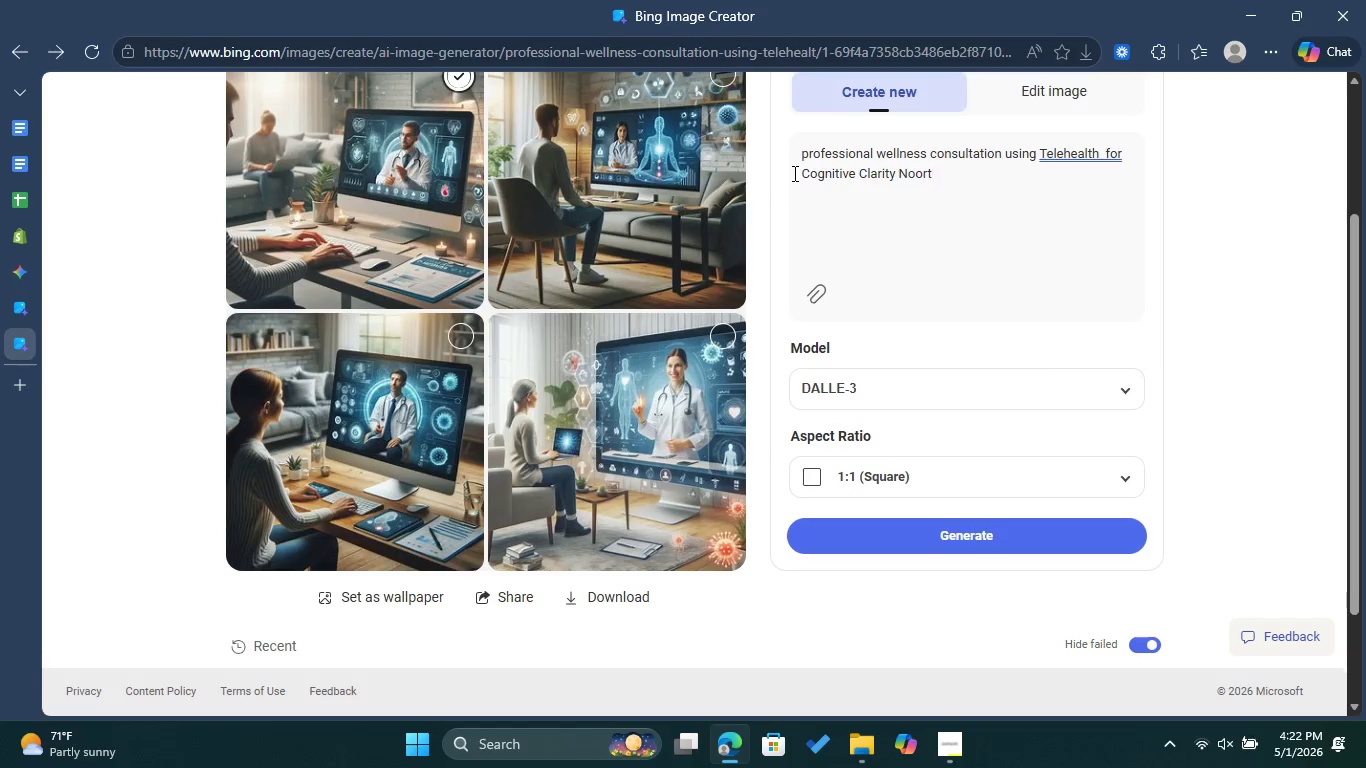 
type(ropic.)
 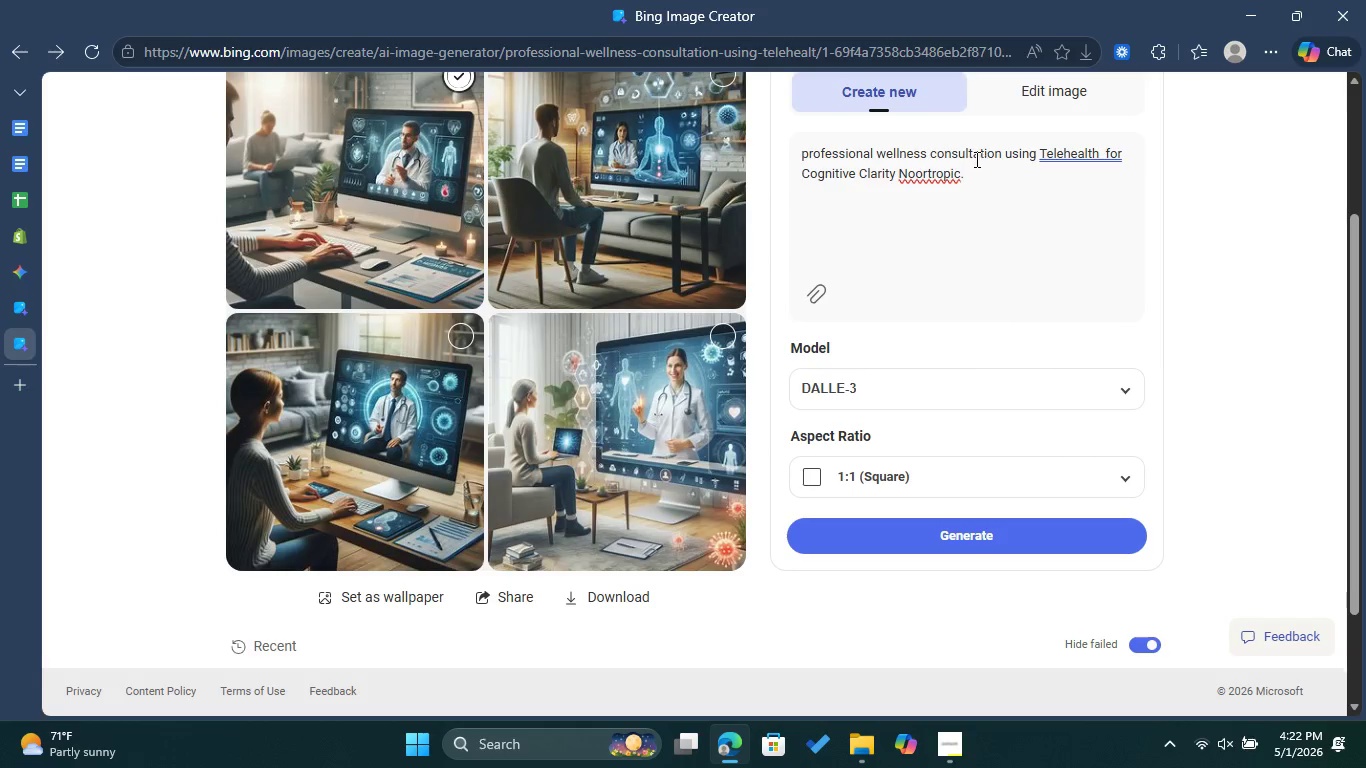 
left_click([933, 184])
 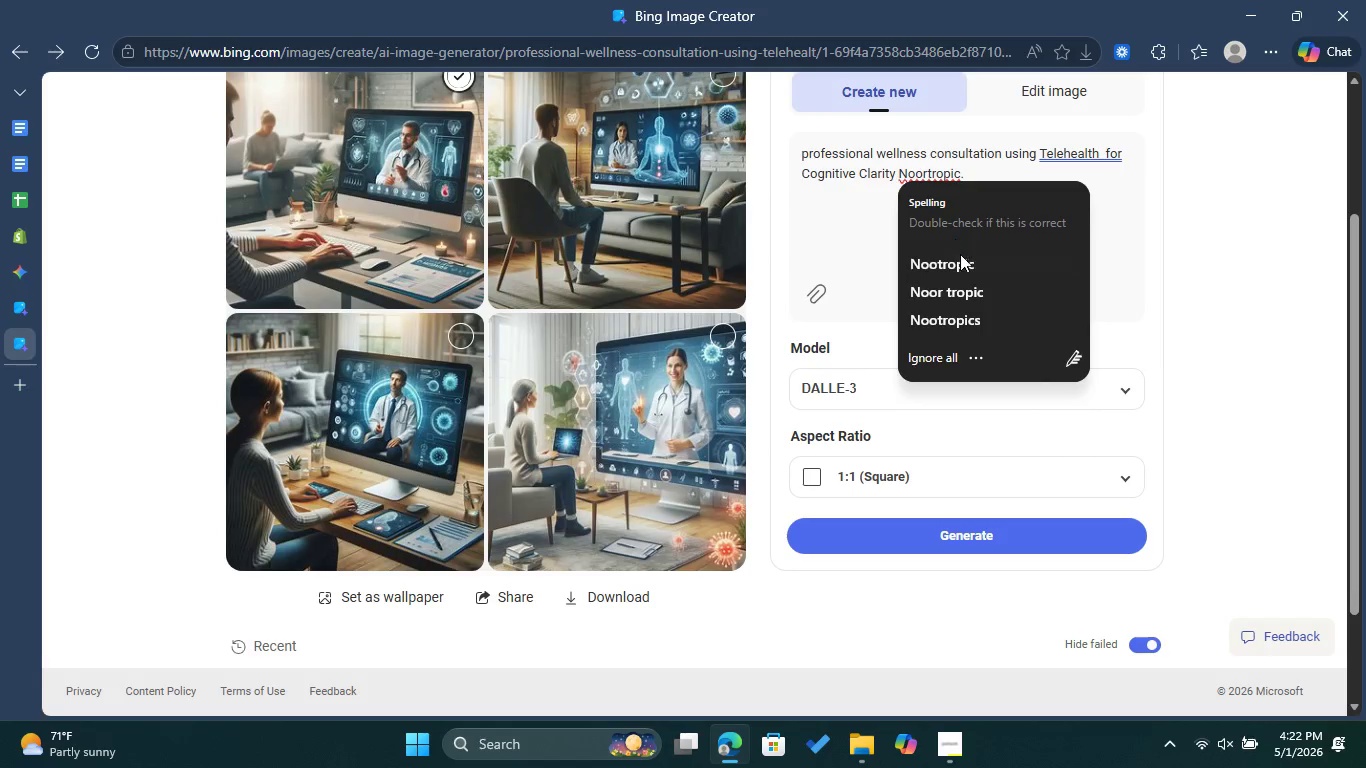 
left_click([960, 254])
 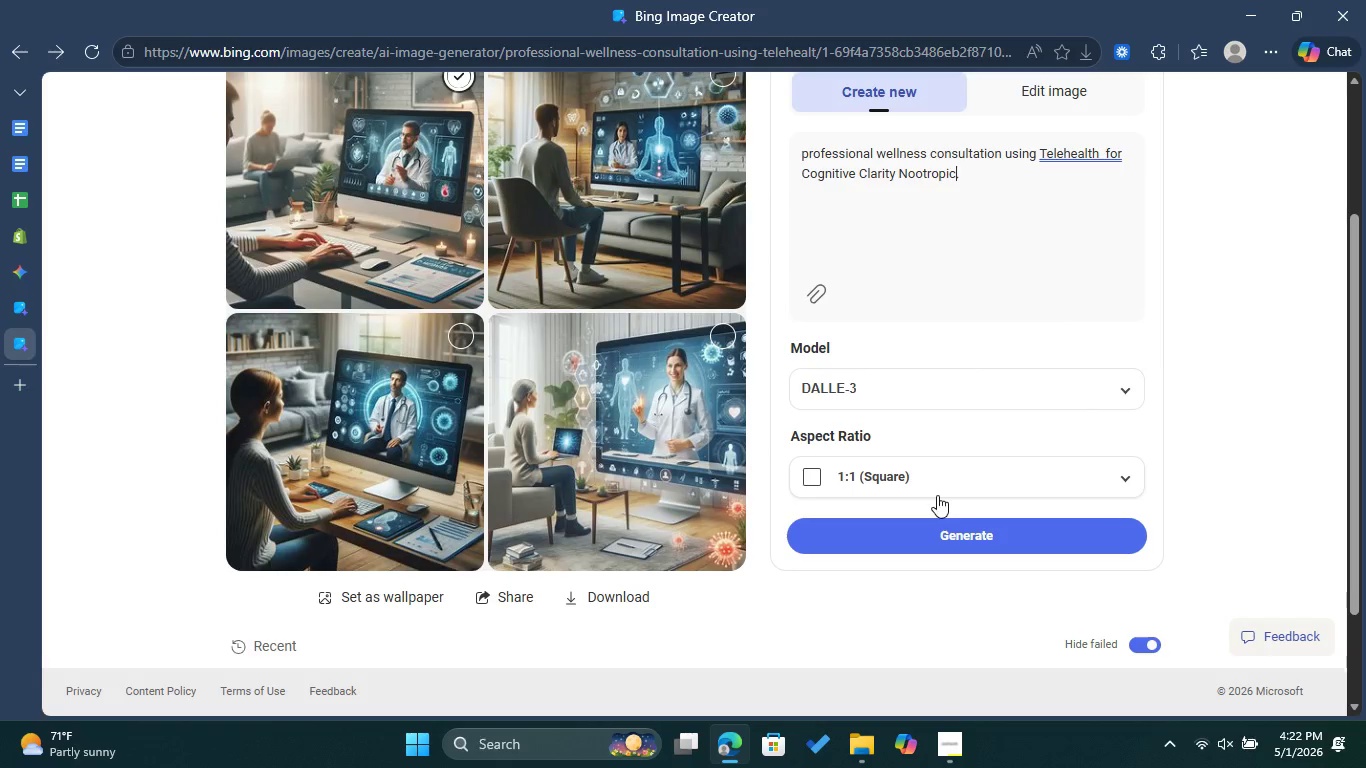 
left_click([942, 529])
 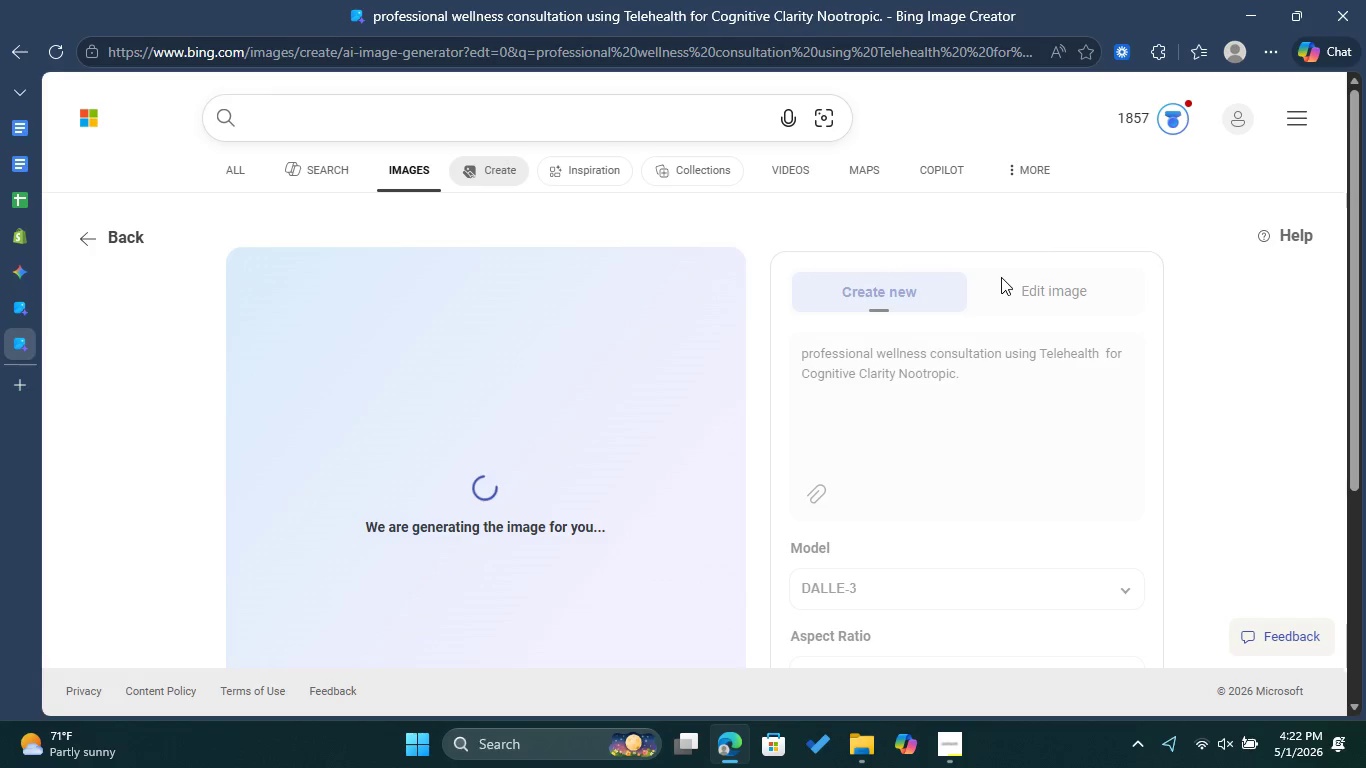 
wait(23.39)
 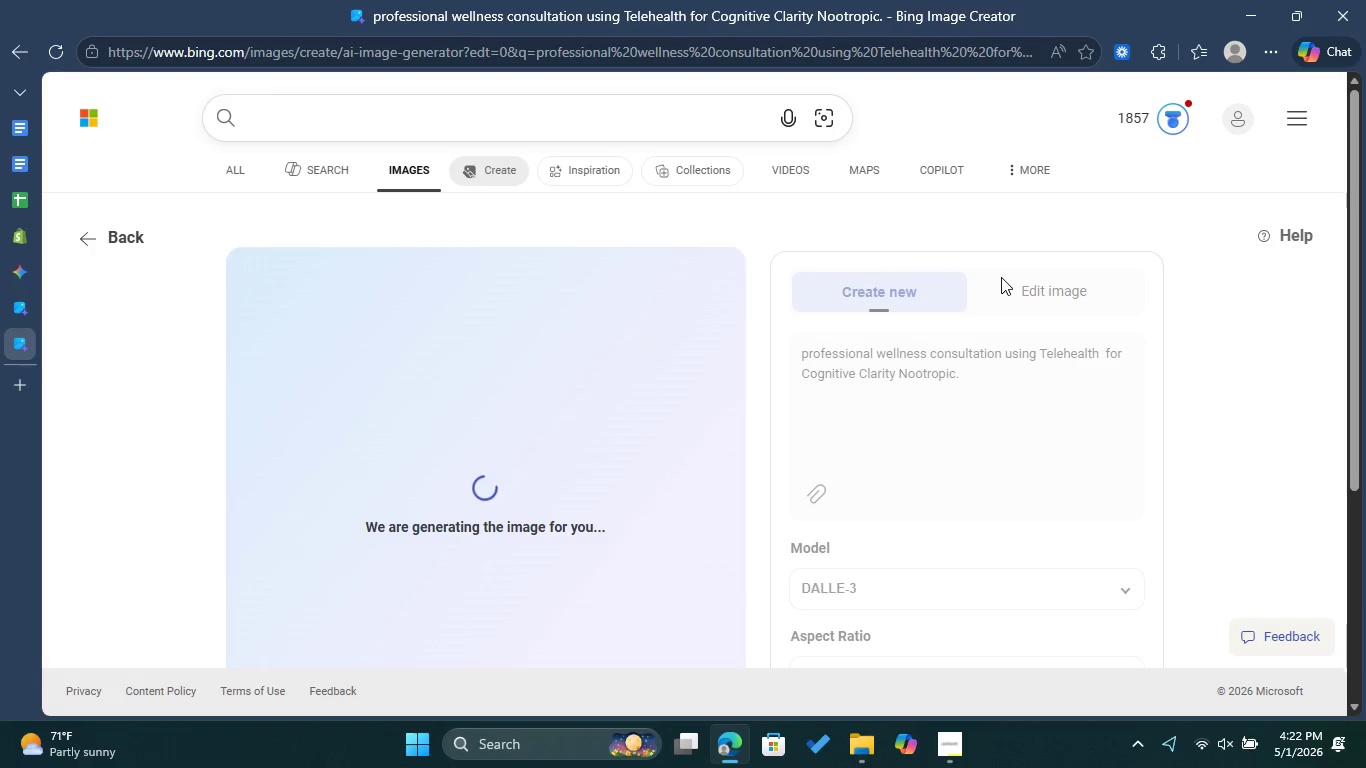 
scroll: coordinate [1048, 466], scroll_direction: down, amount: 1.0
 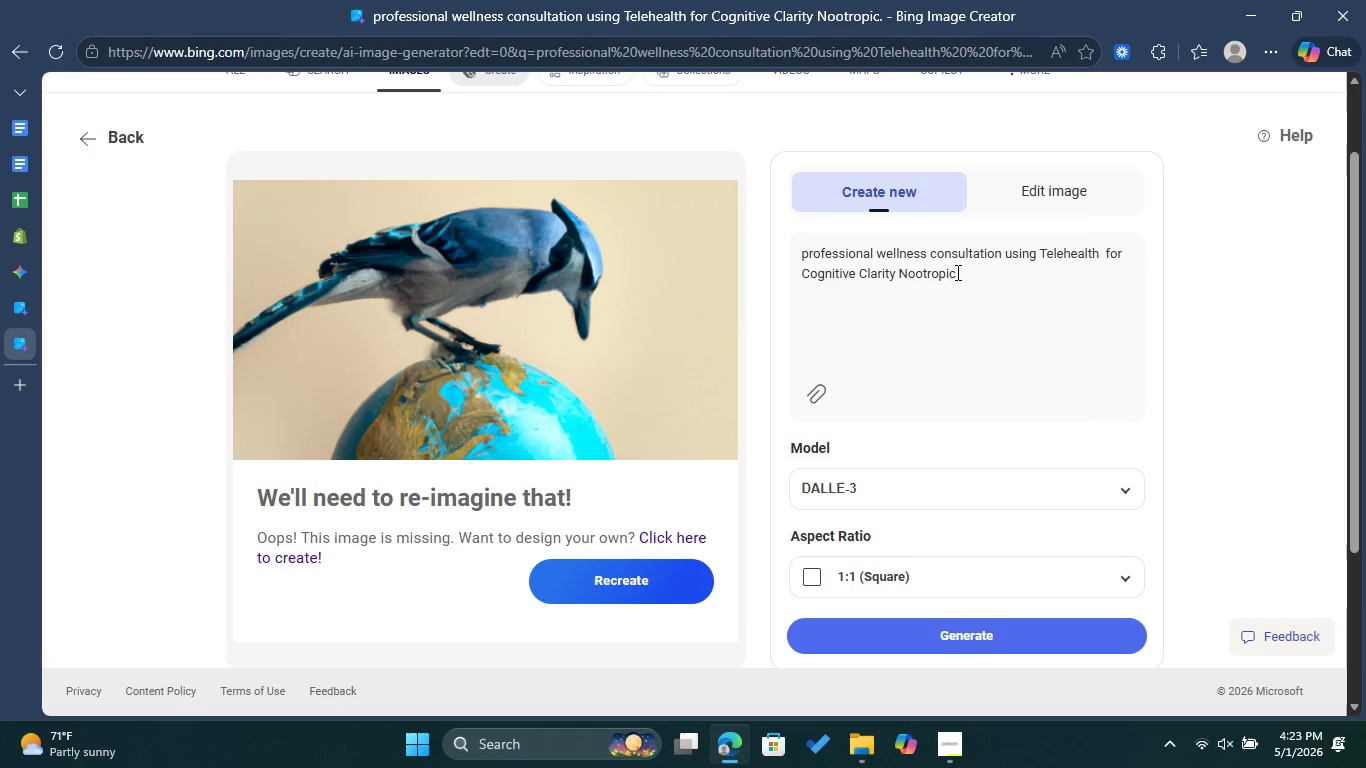 
left_click_drag(start_coordinate=[967, 276], to_coordinate=[799, 249])
 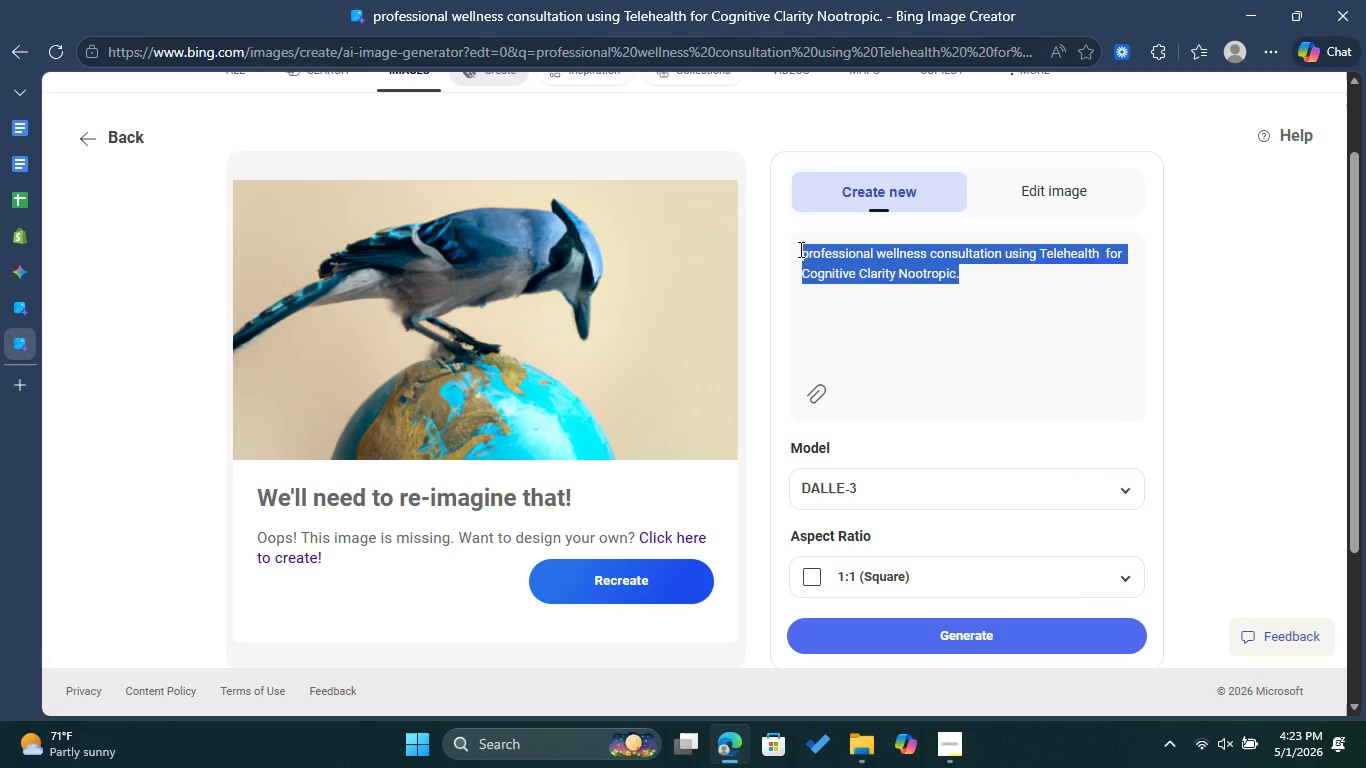 
key(Control+C)
 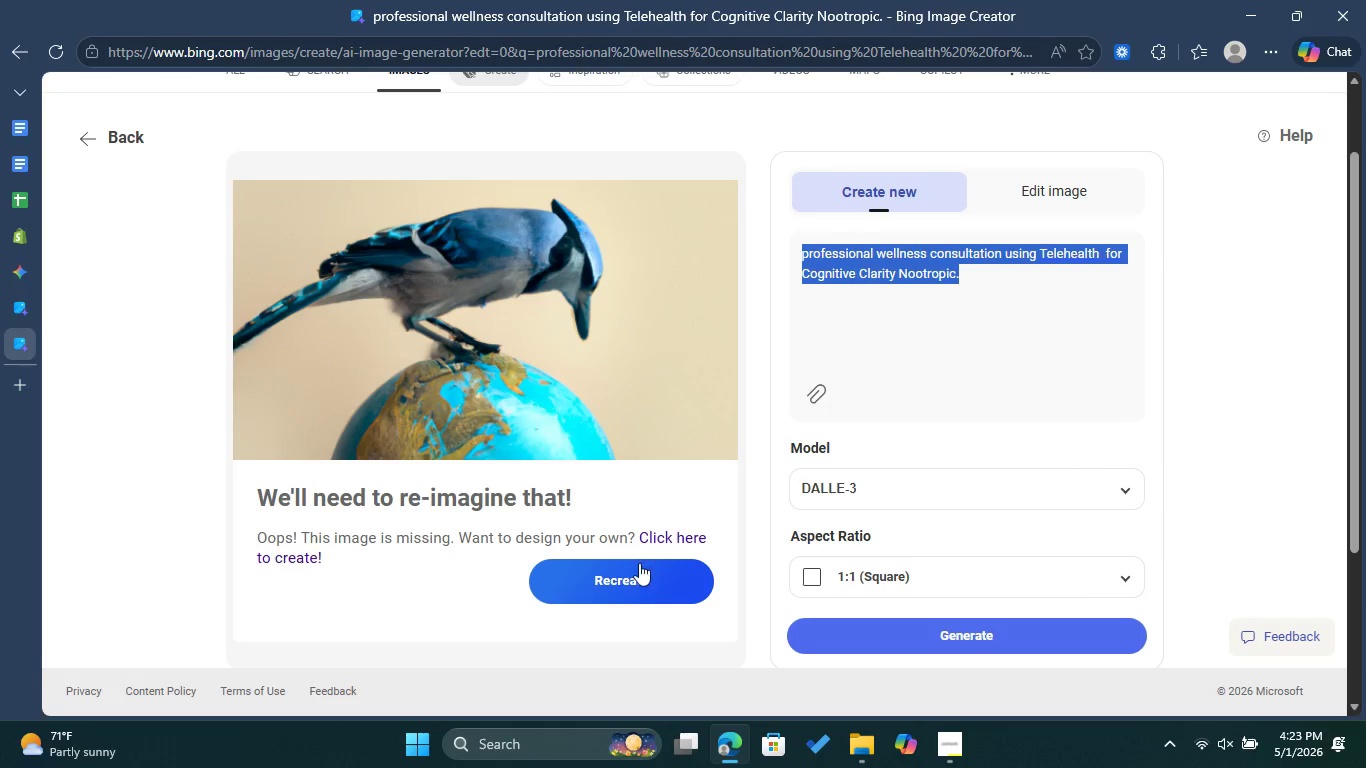 
left_click([619, 583])
 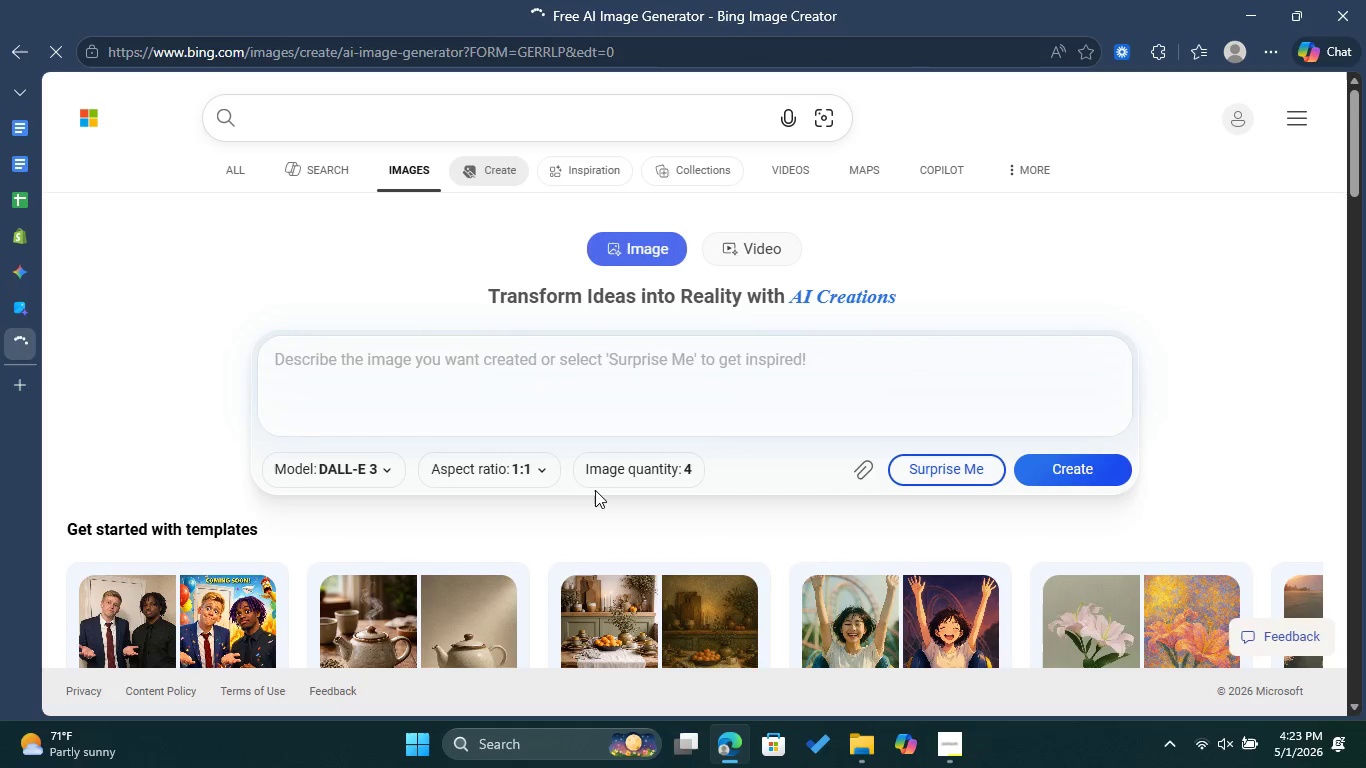 
left_click([442, 406])
 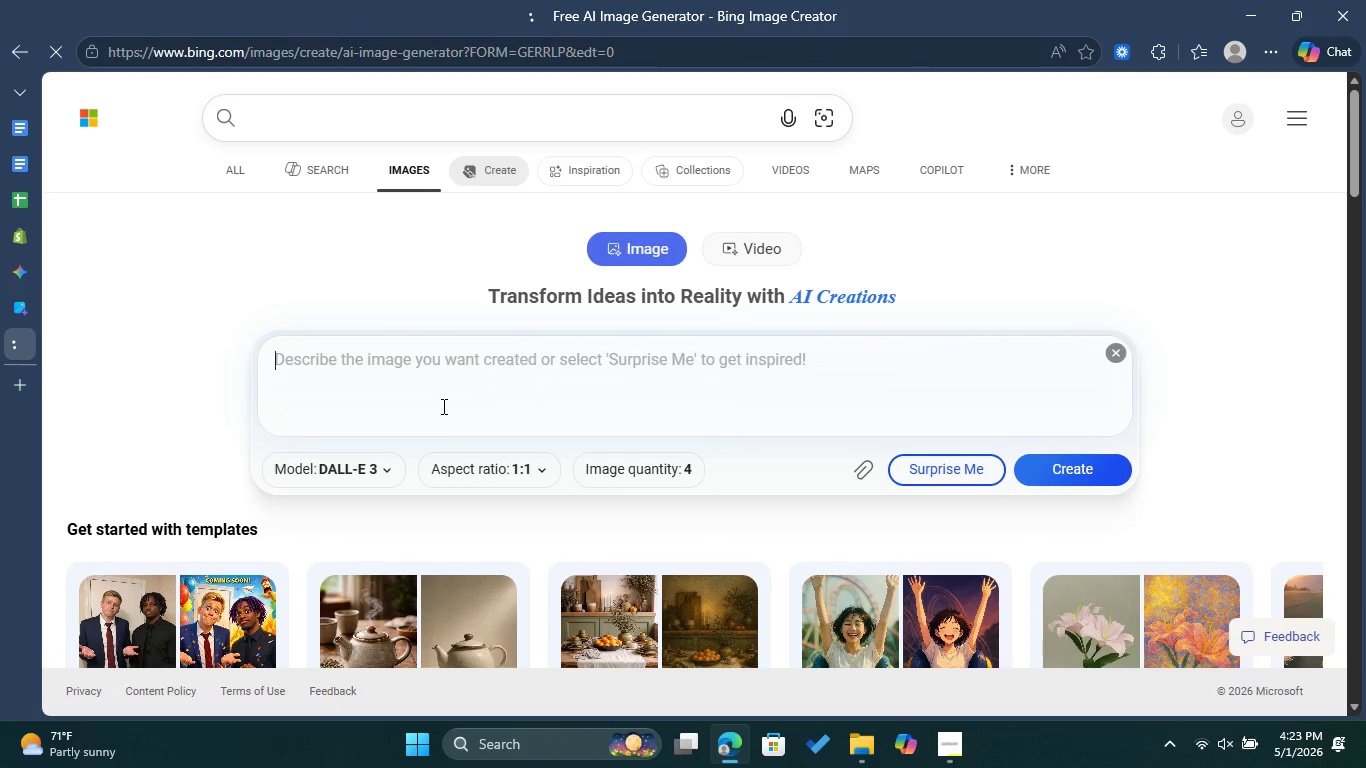 
key(Control+V)
 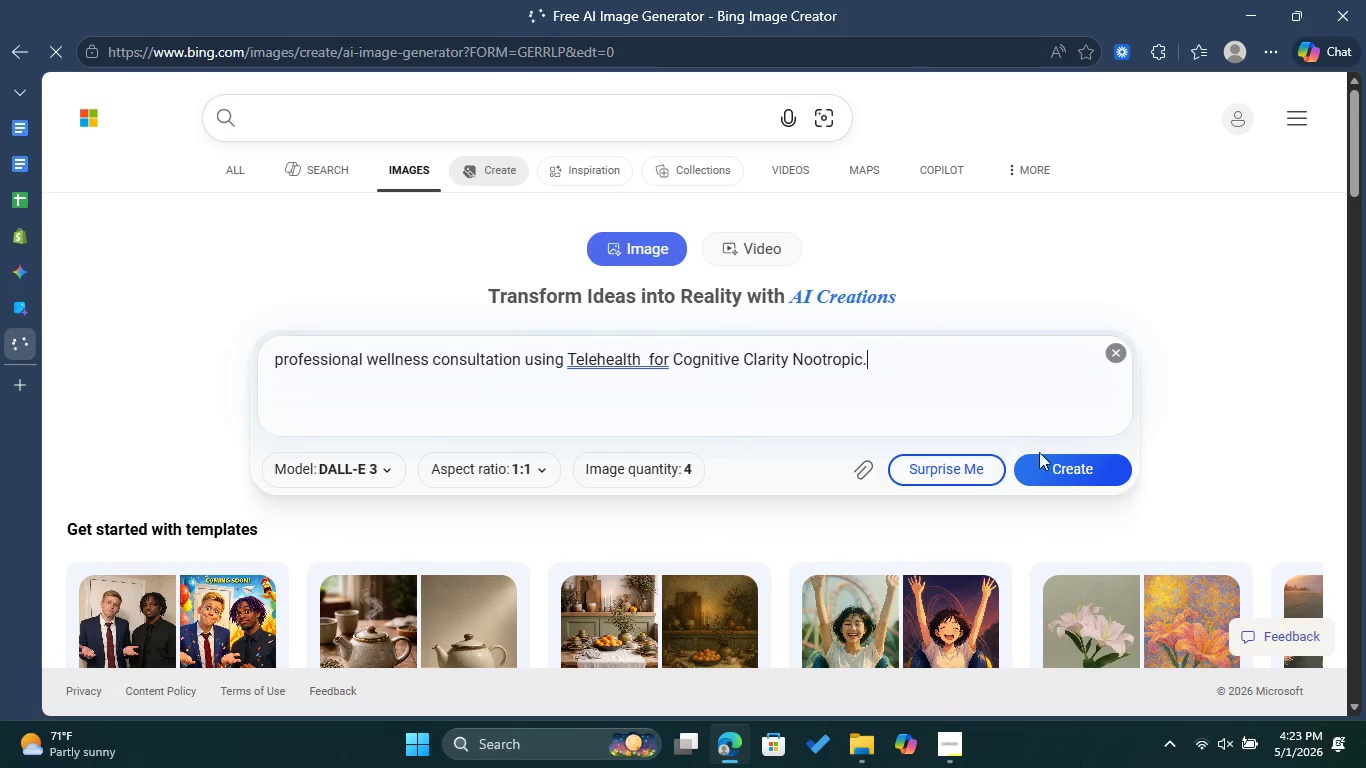 
left_click([1045, 460])
 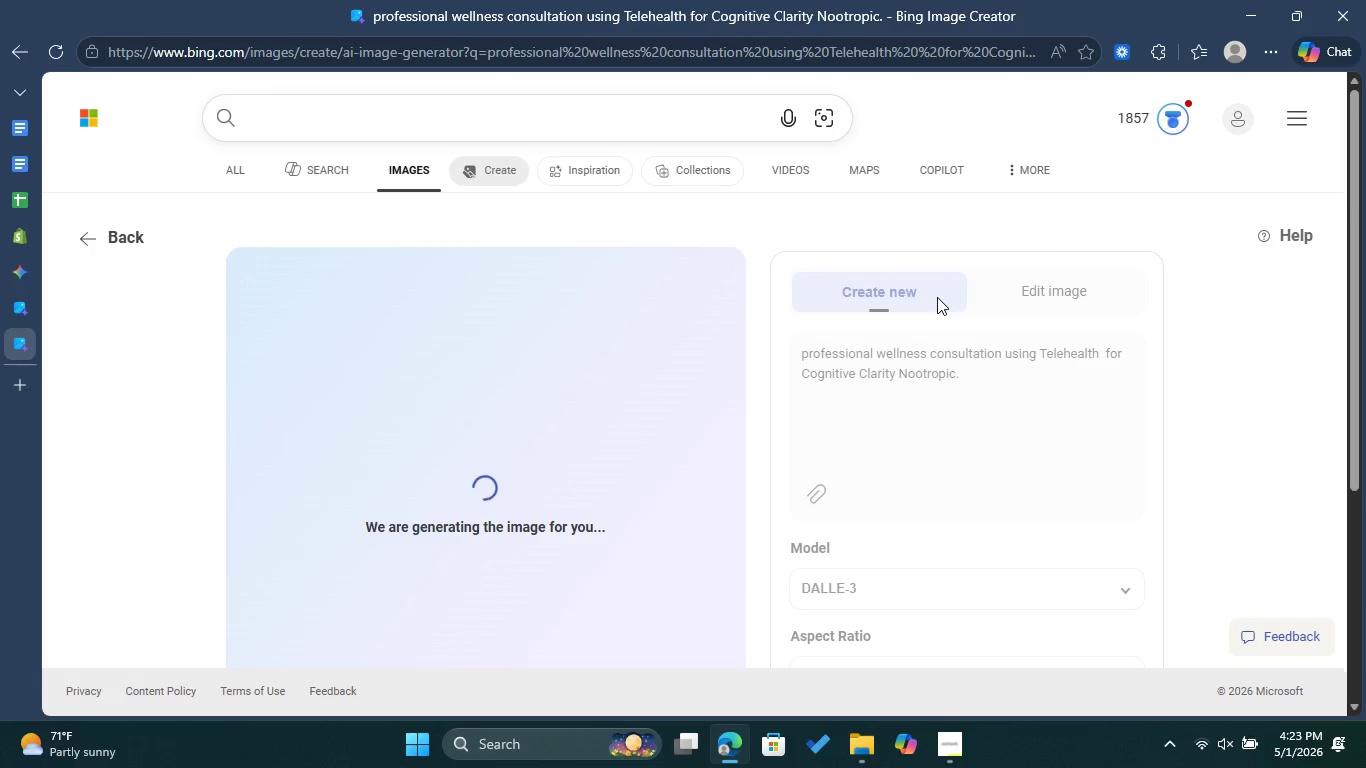 
wait(29.16)
 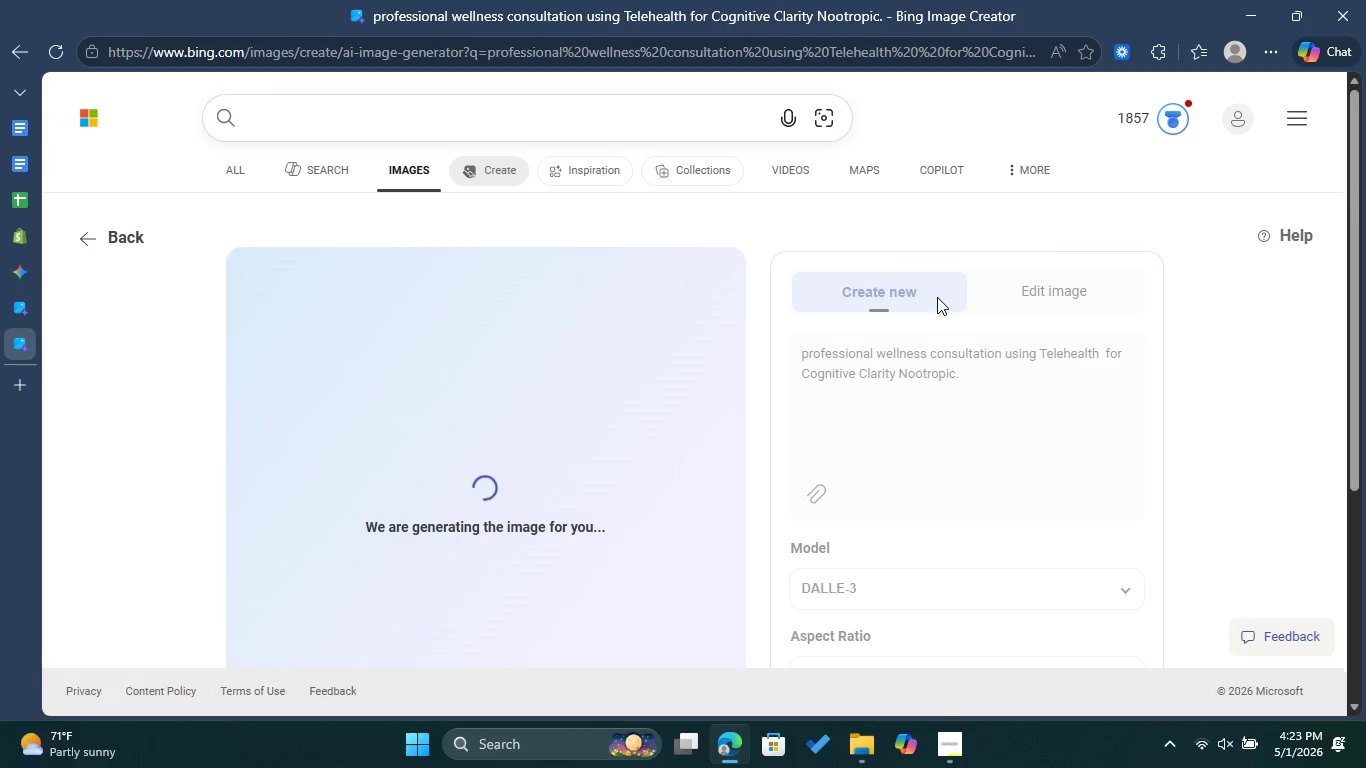 
scroll: coordinate [686, 332], scroll_direction: down, amount: 2.0
 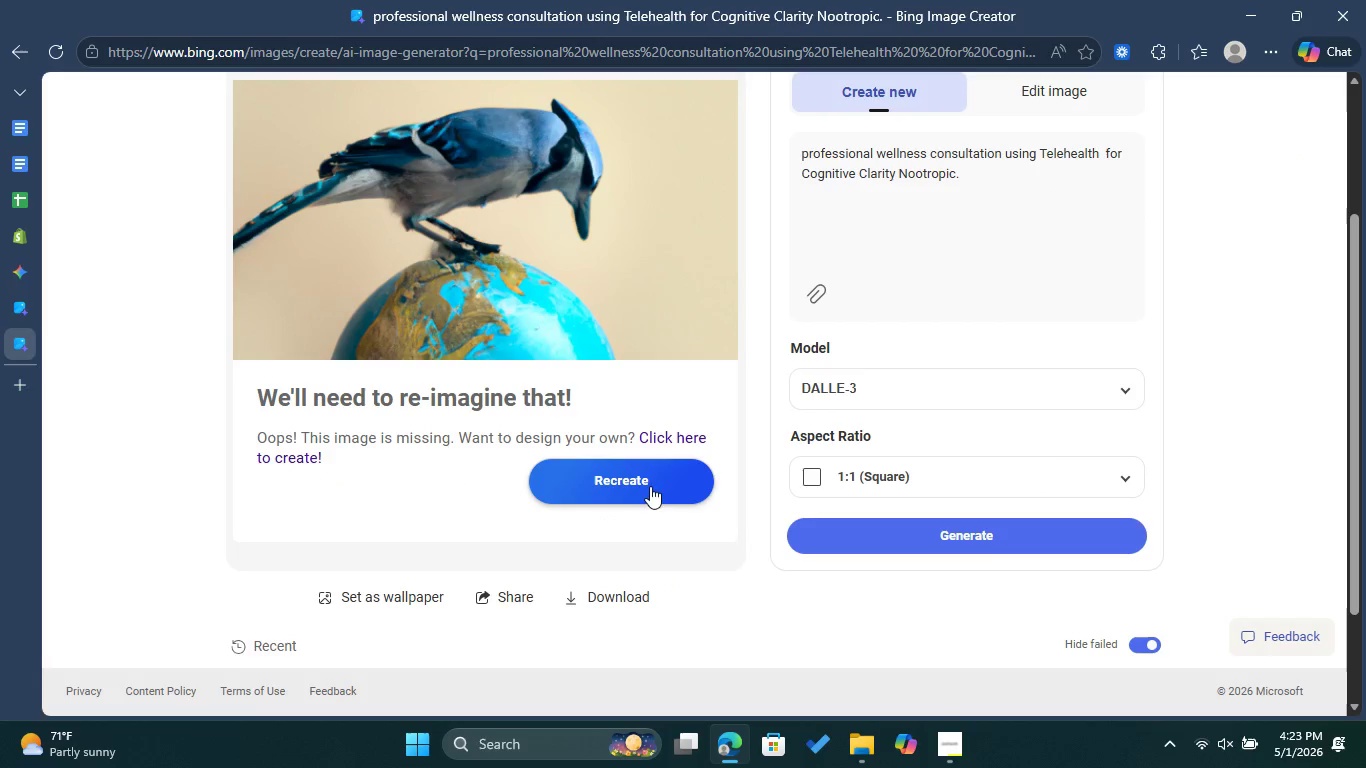 
left_click([644, 500])
 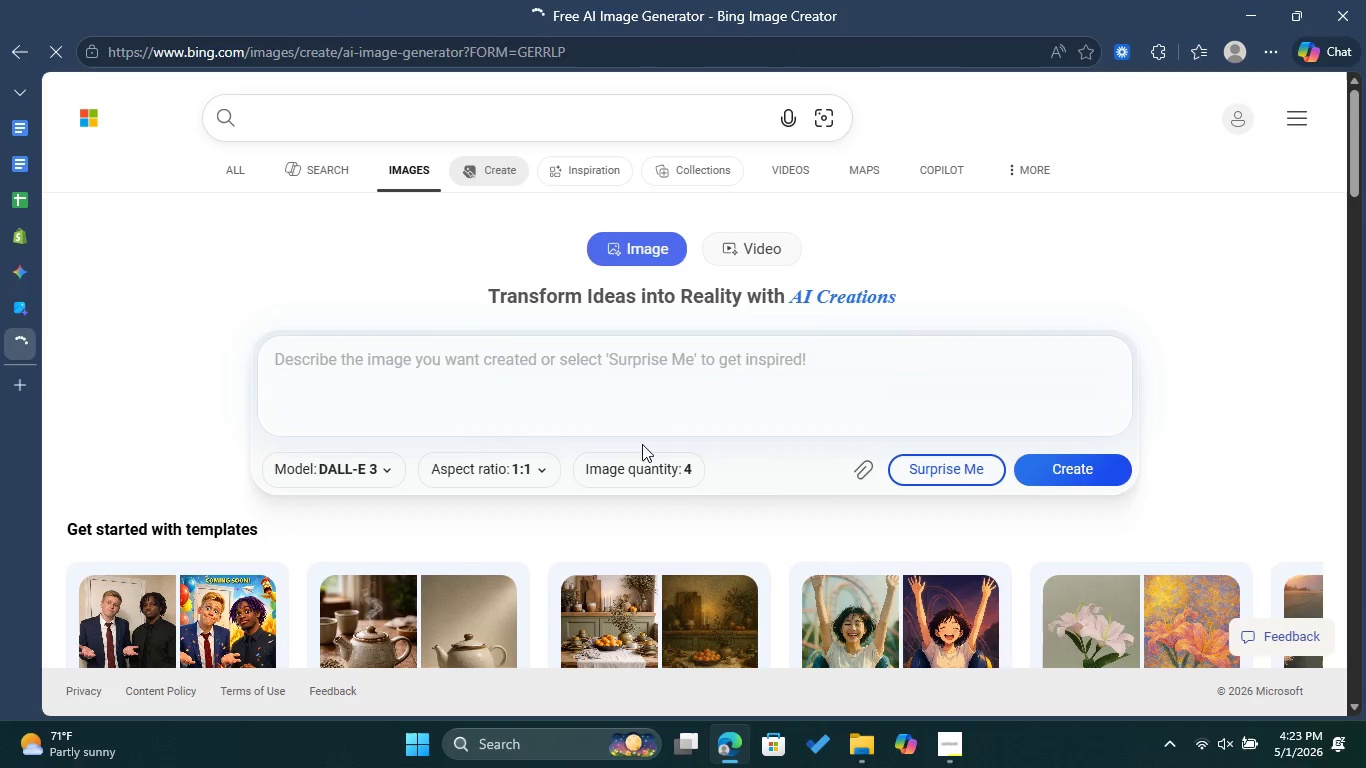 
left_click([623, 383])
 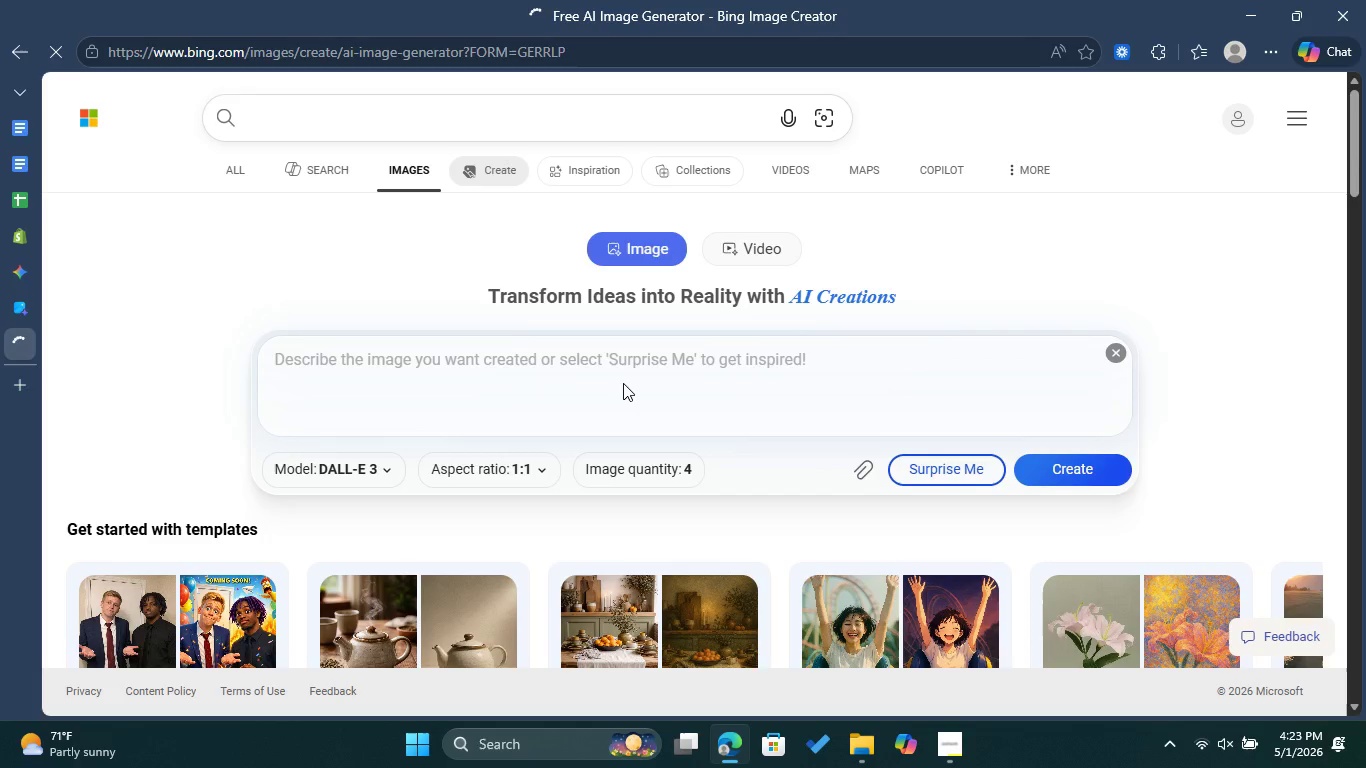 
key(Control+ControlLeft)
 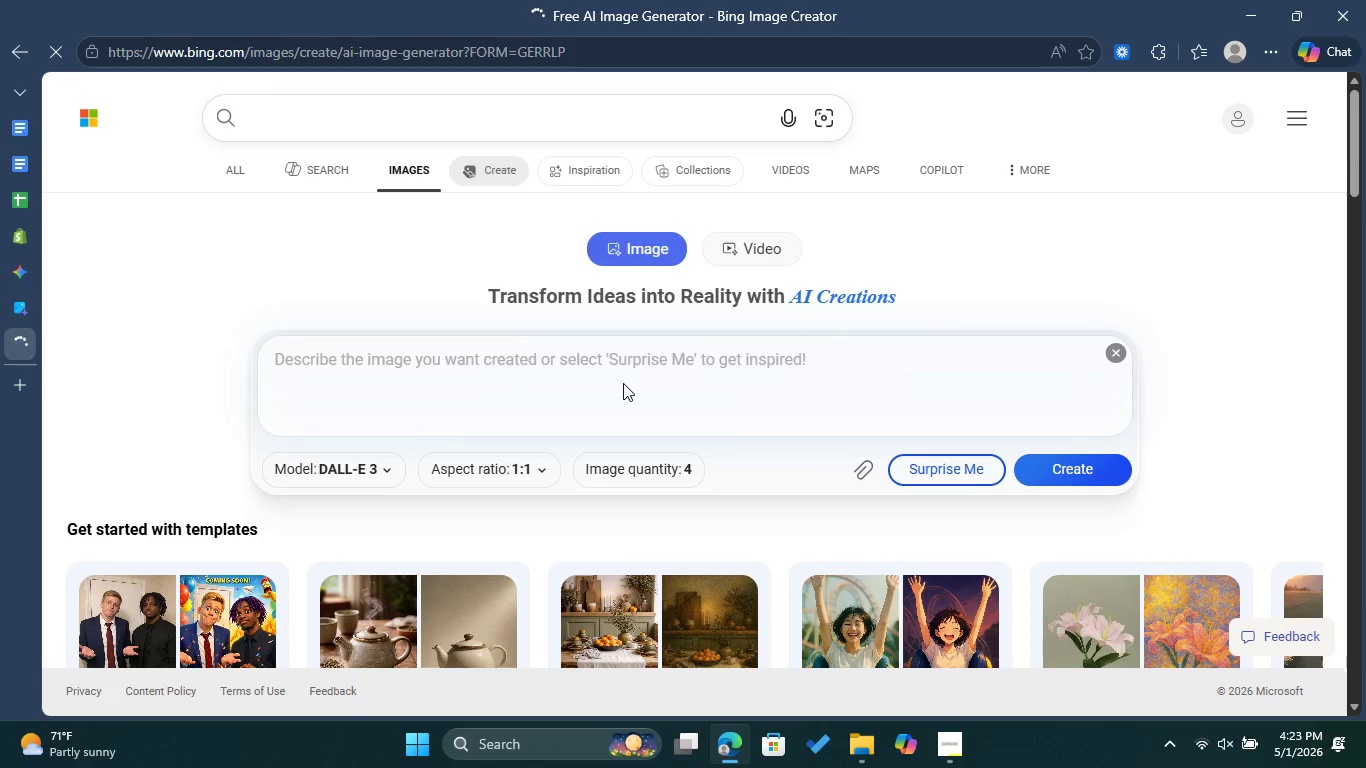 
key(Control+V)
 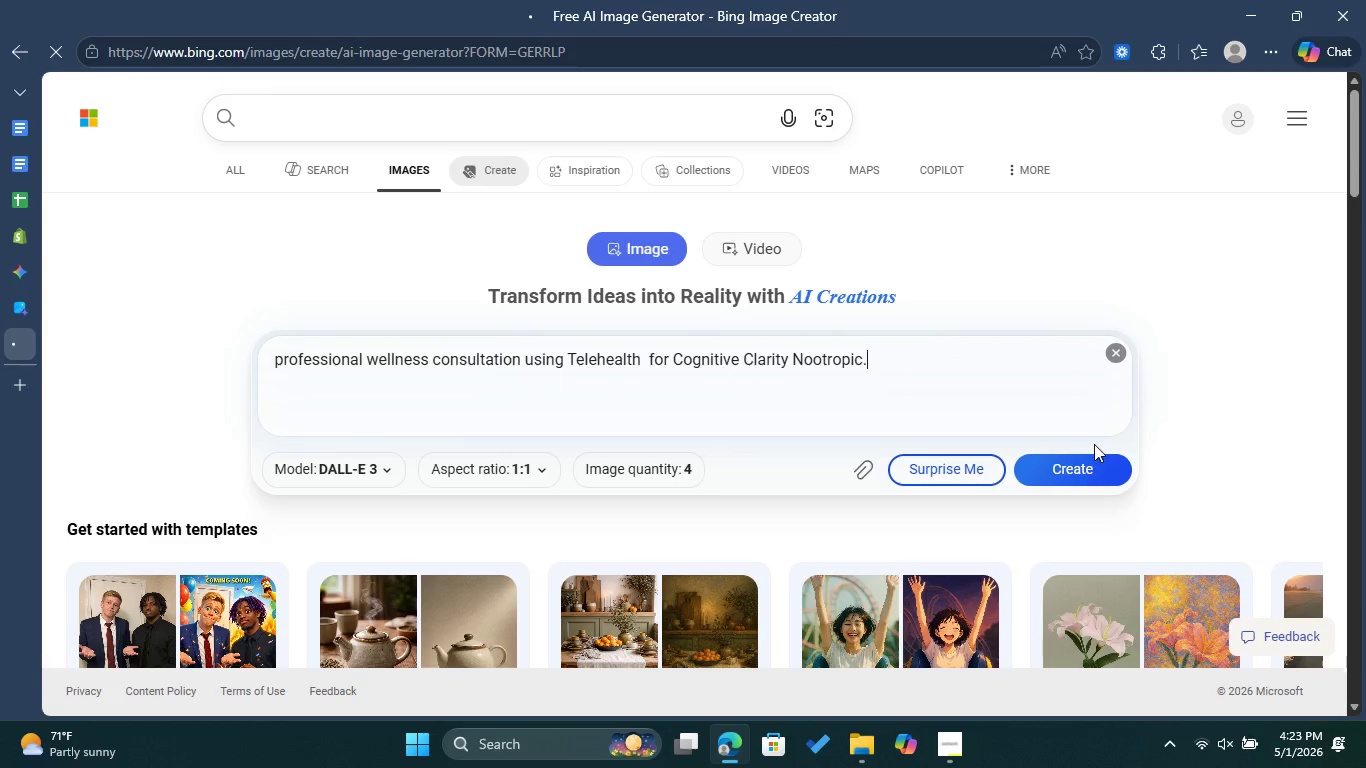 
left_click([1085, 473])
 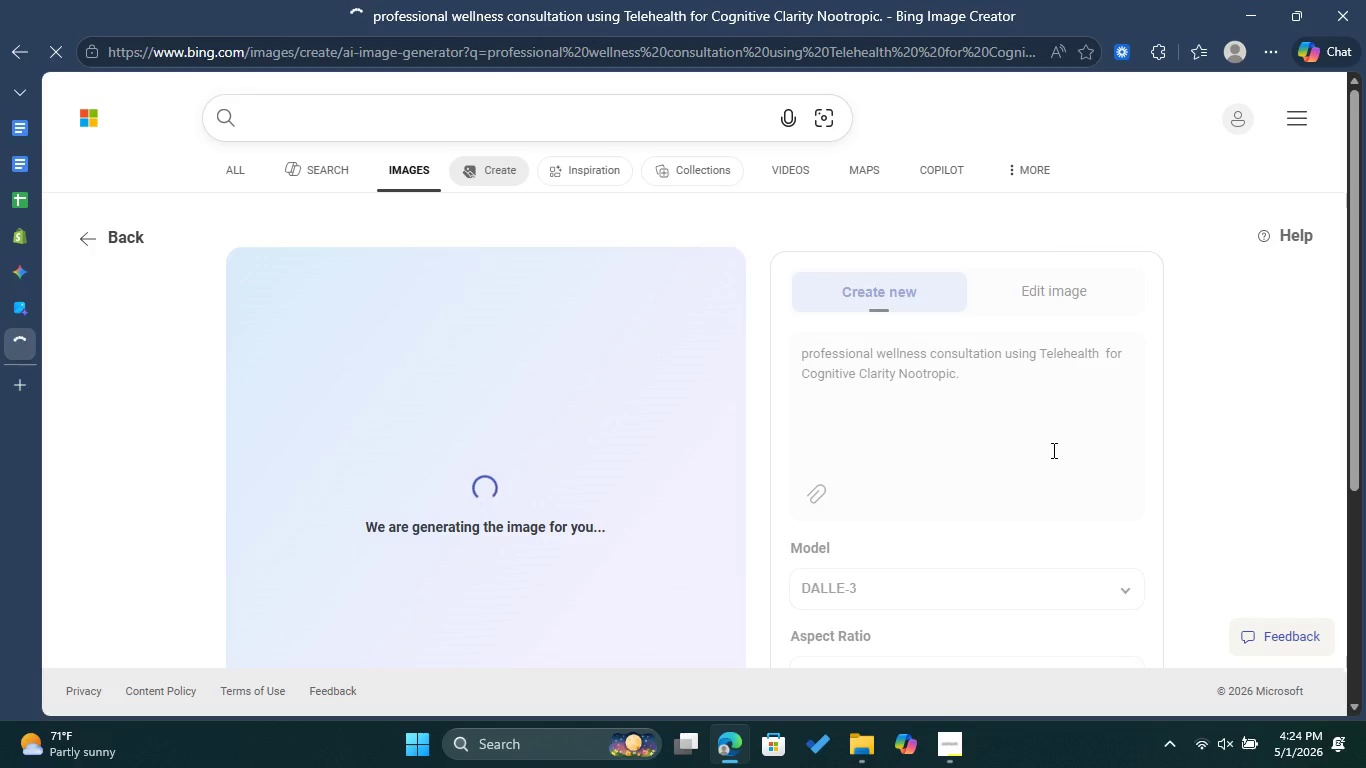 
wait(22.97)
 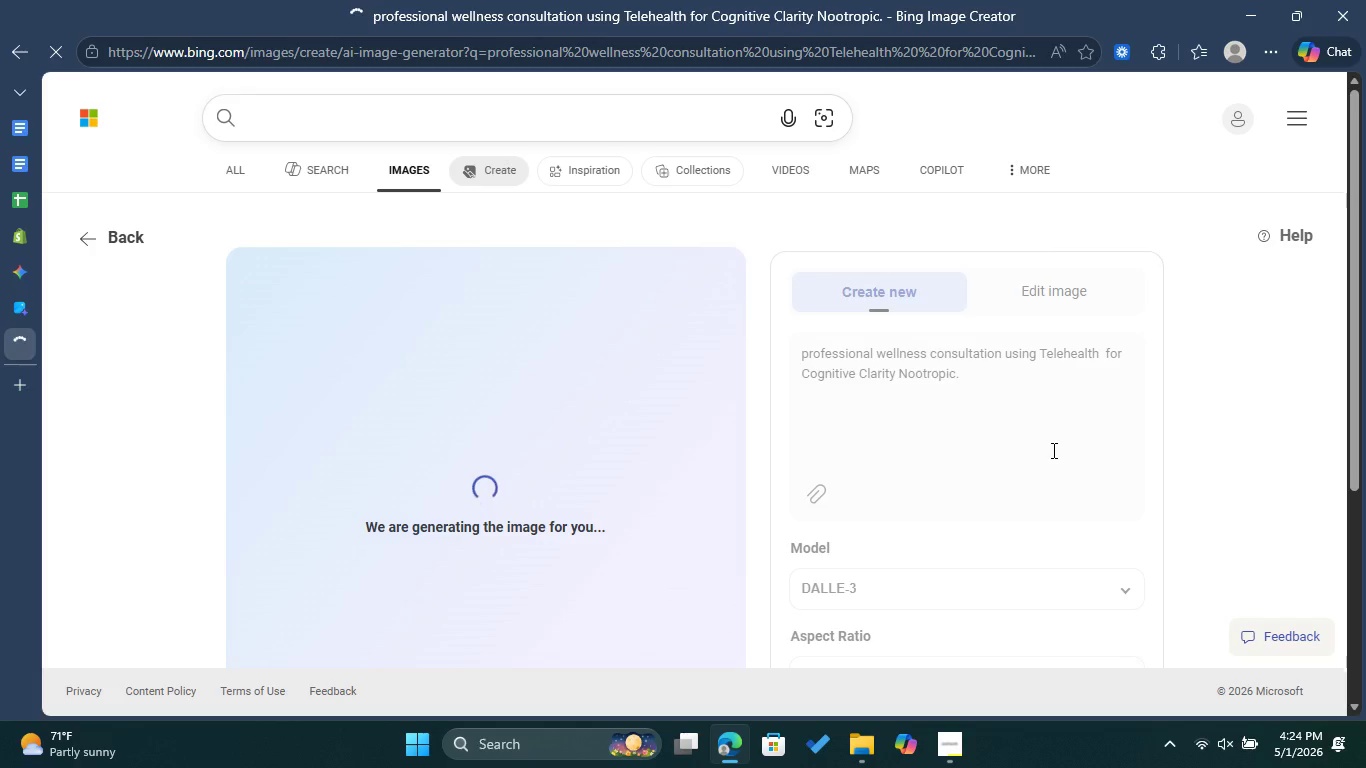 
left_click([33, 237])
 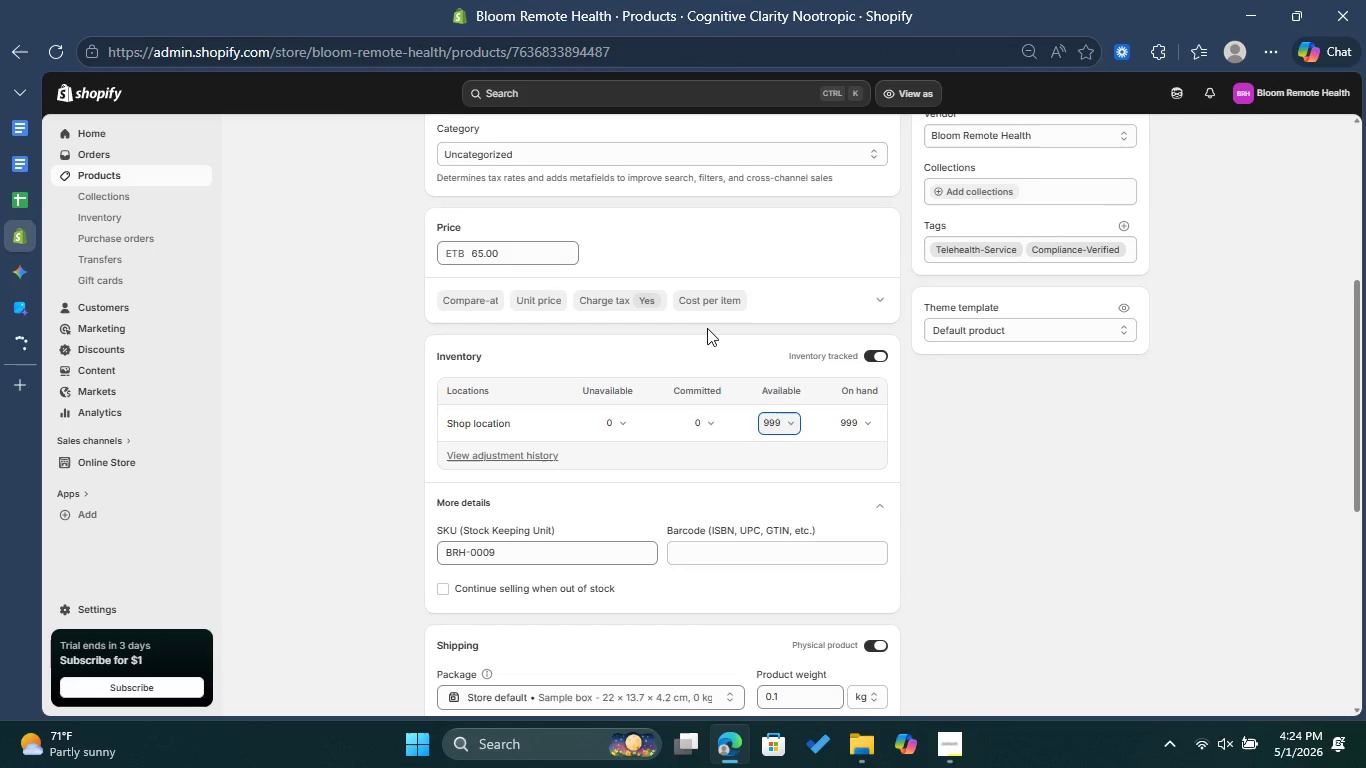 
scroll: coordinate [707, 328], scroll_direction: up, amount: 2.0
 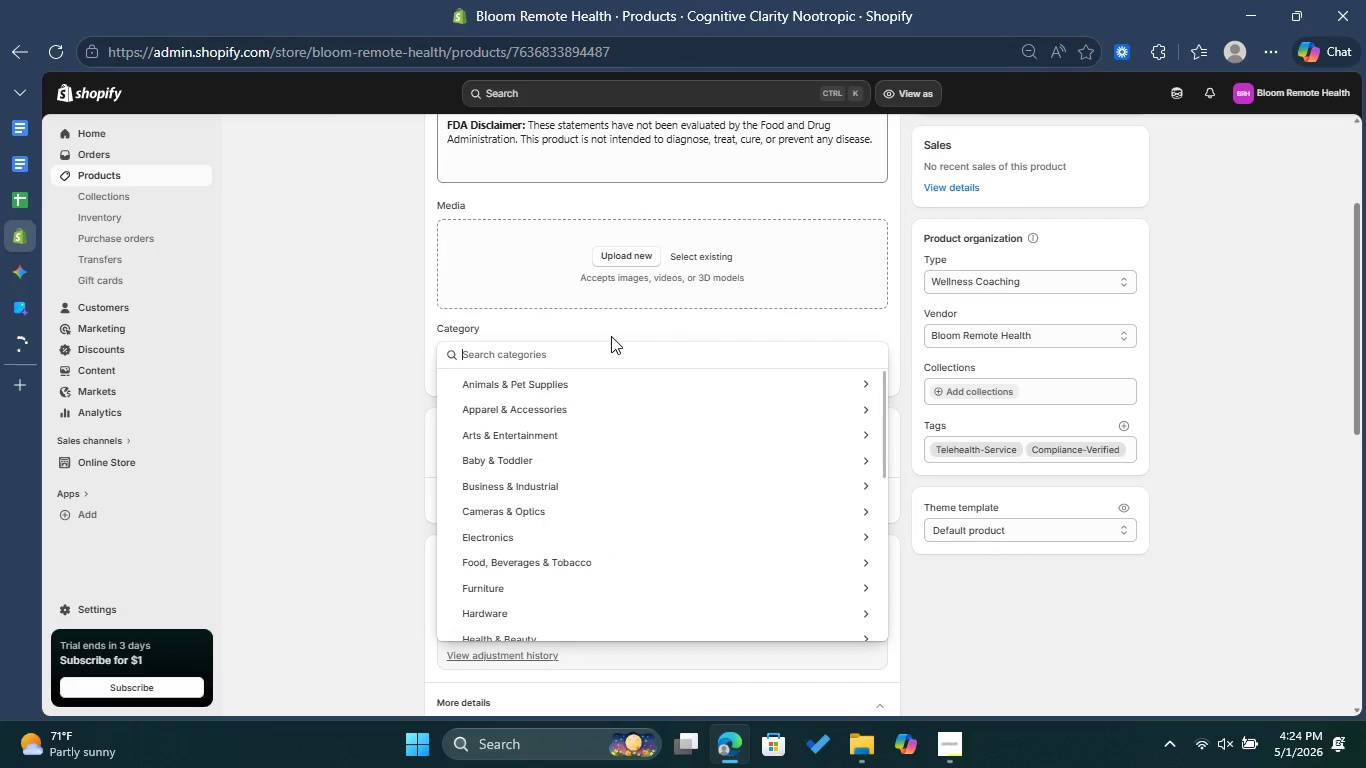 
type(Health)
 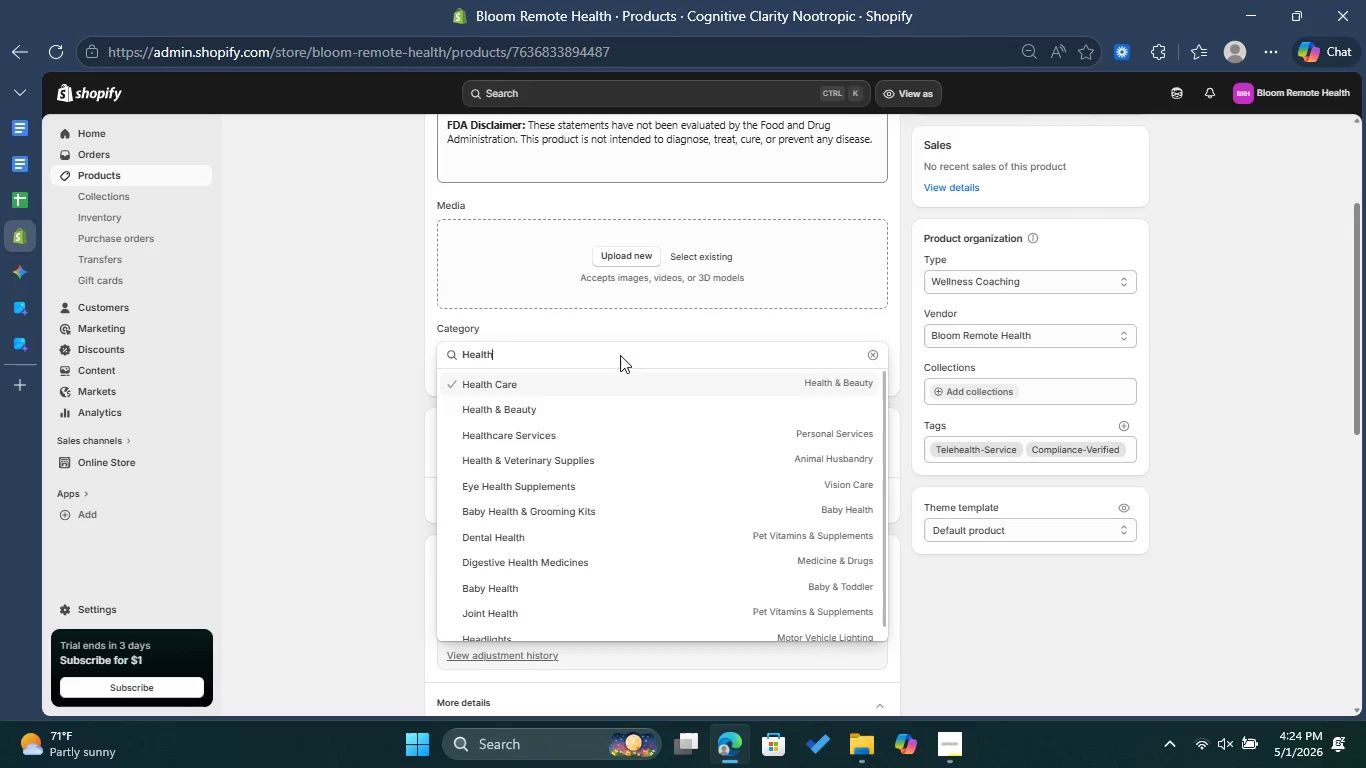 
left_click([616, 381])
 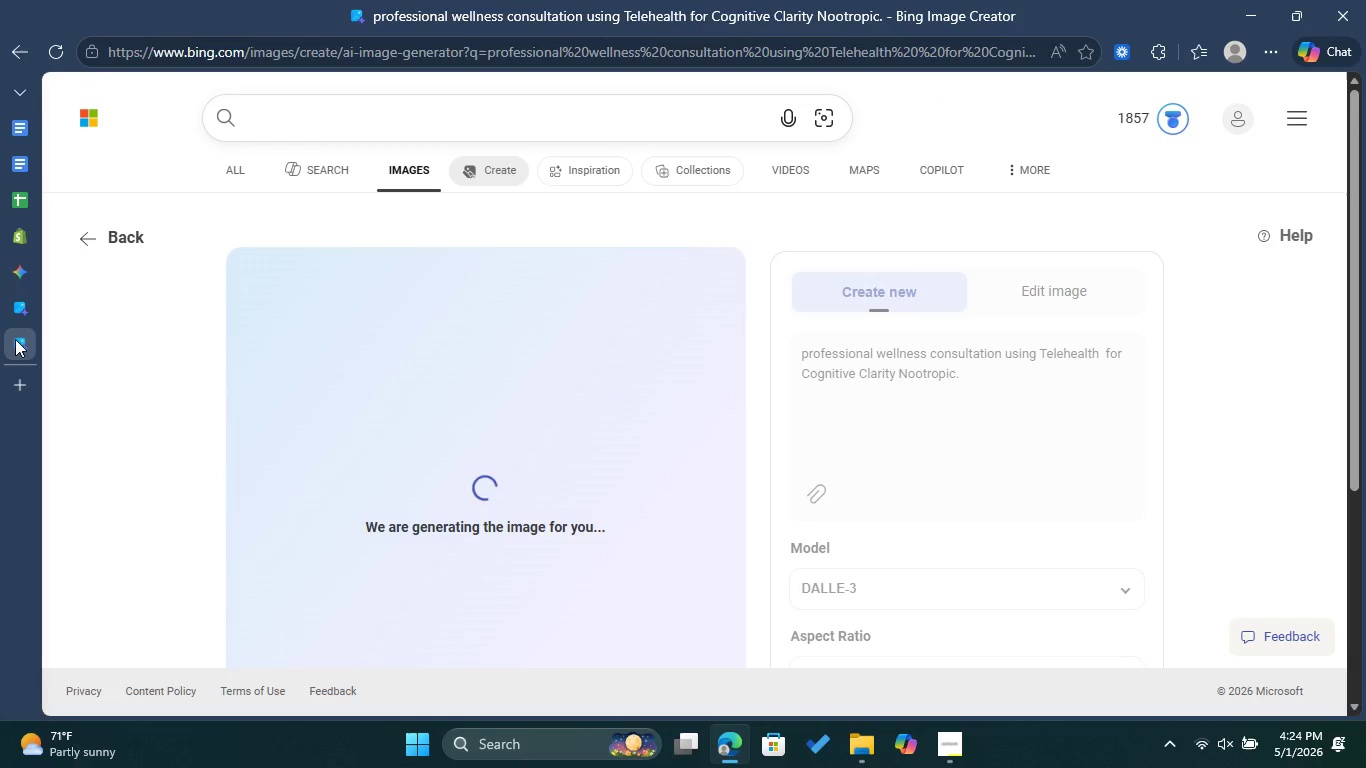 
scroll: coordinate [673, 392], scroll_direction: down, amount: 1.0
 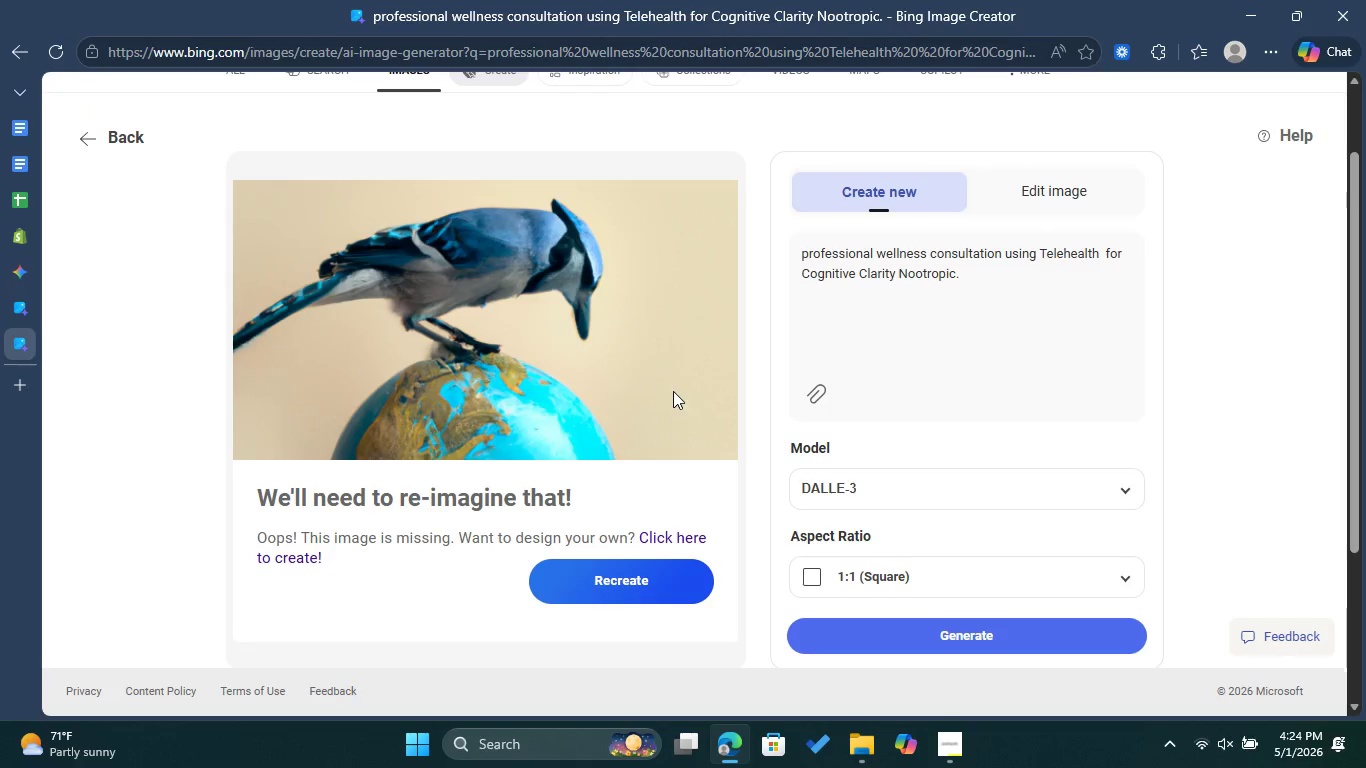 
left_click([617, 588])
 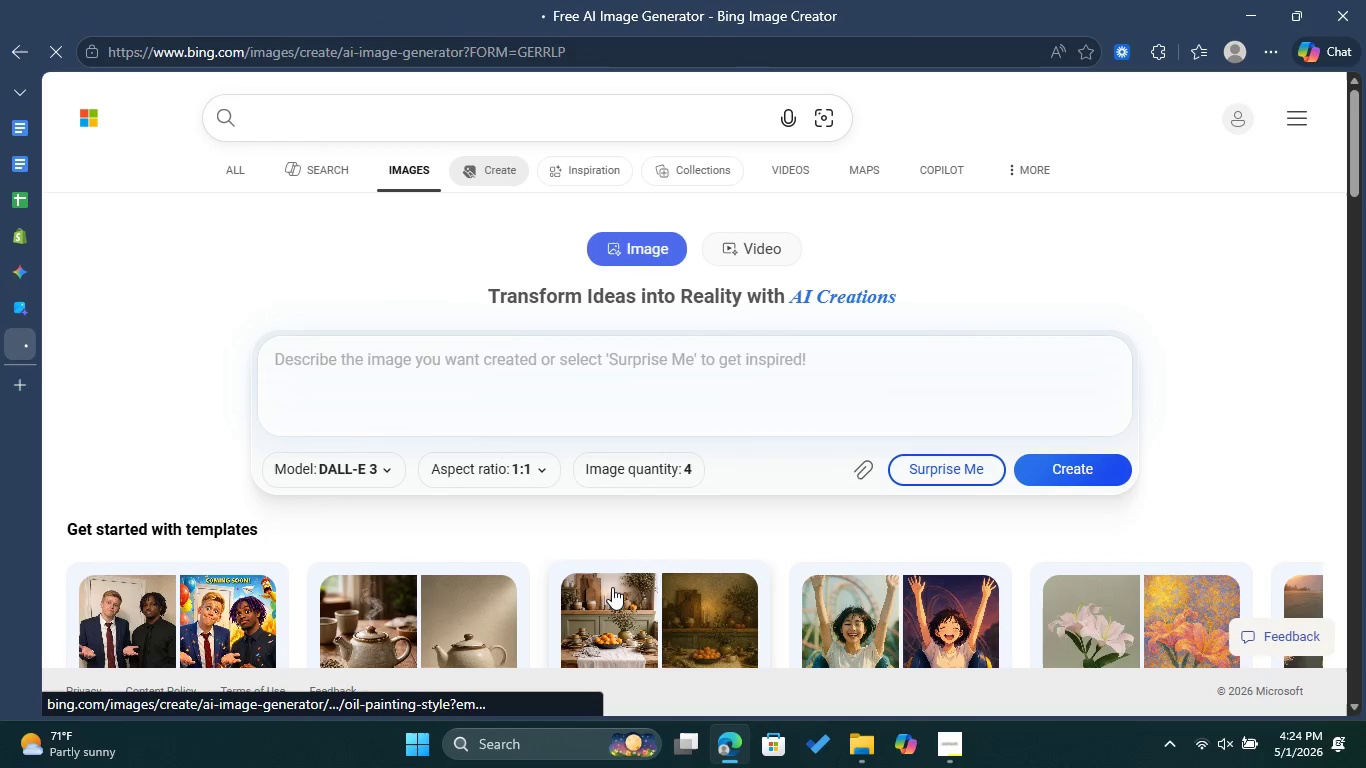 
wait(5.28)
 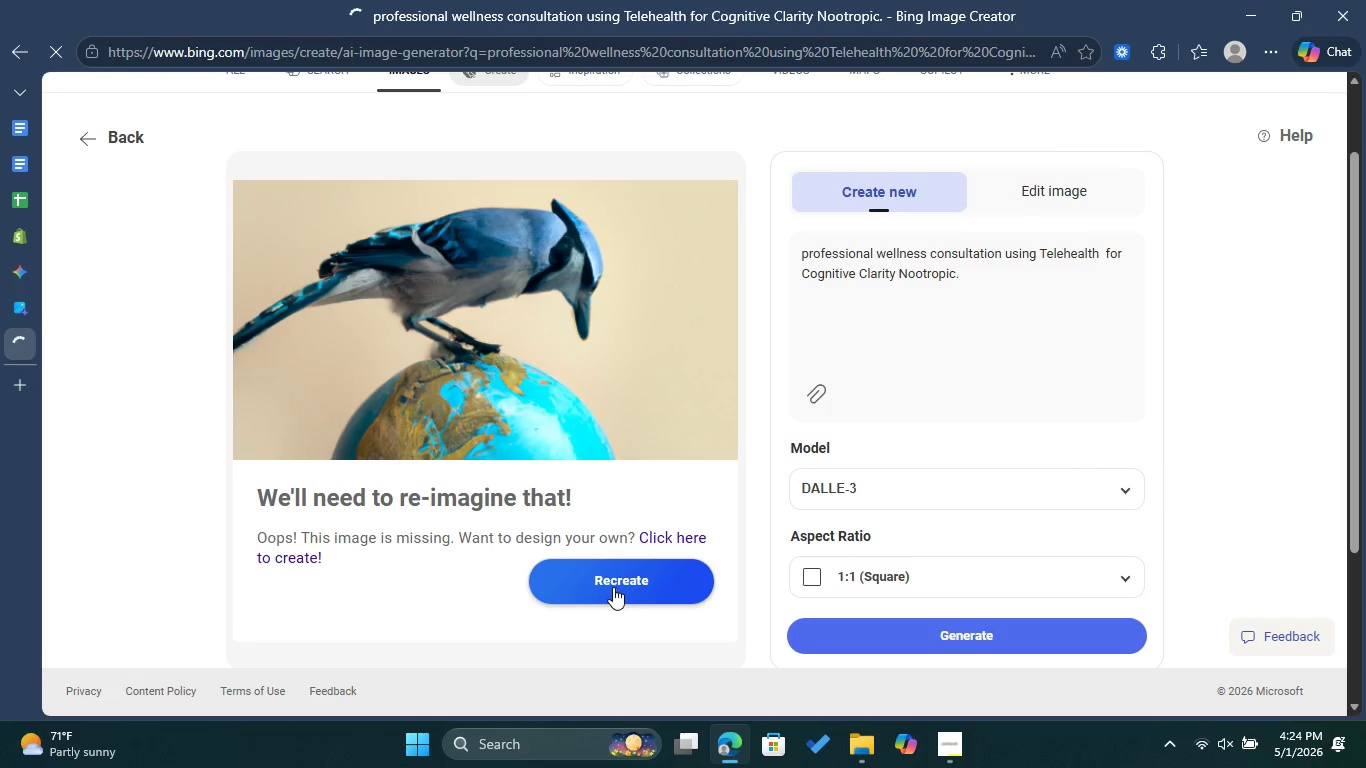 
left_click([441, 398])
 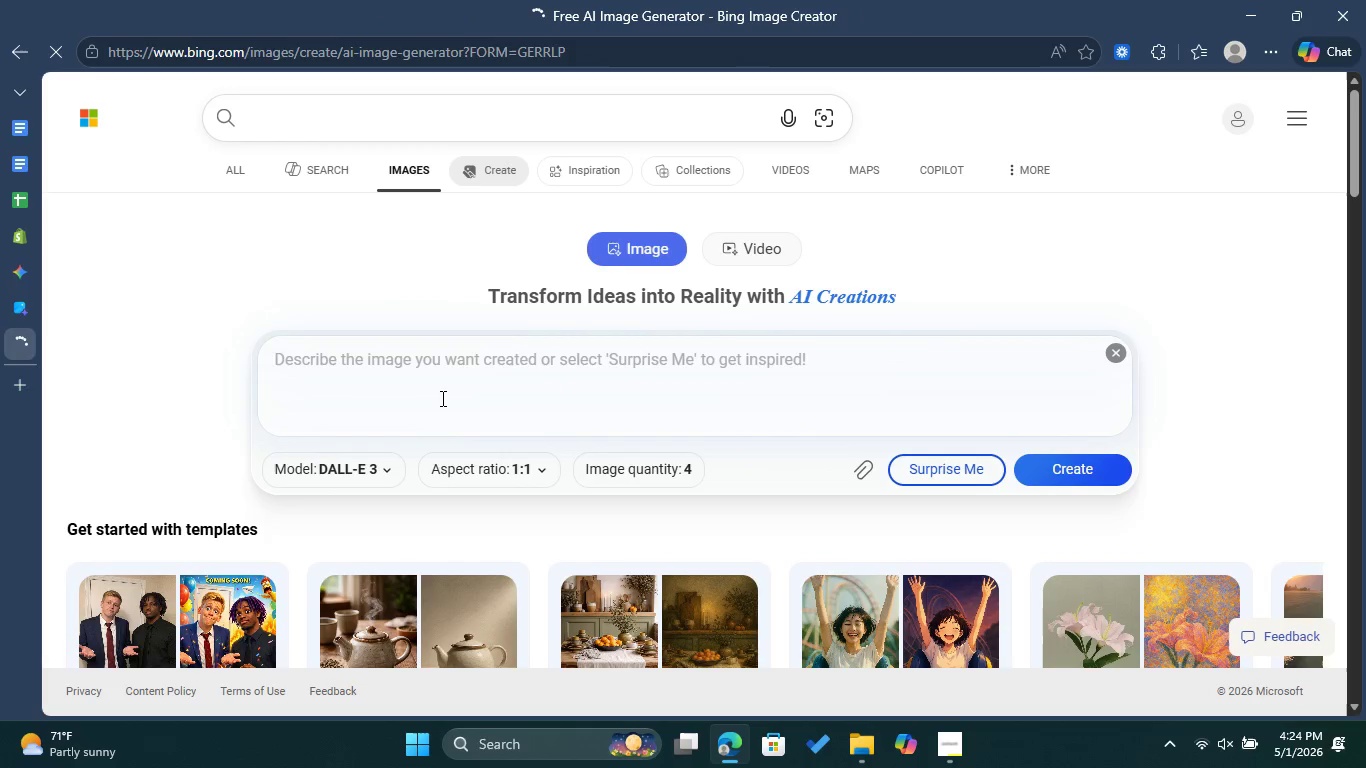 
key(Control+ControlLeft)
 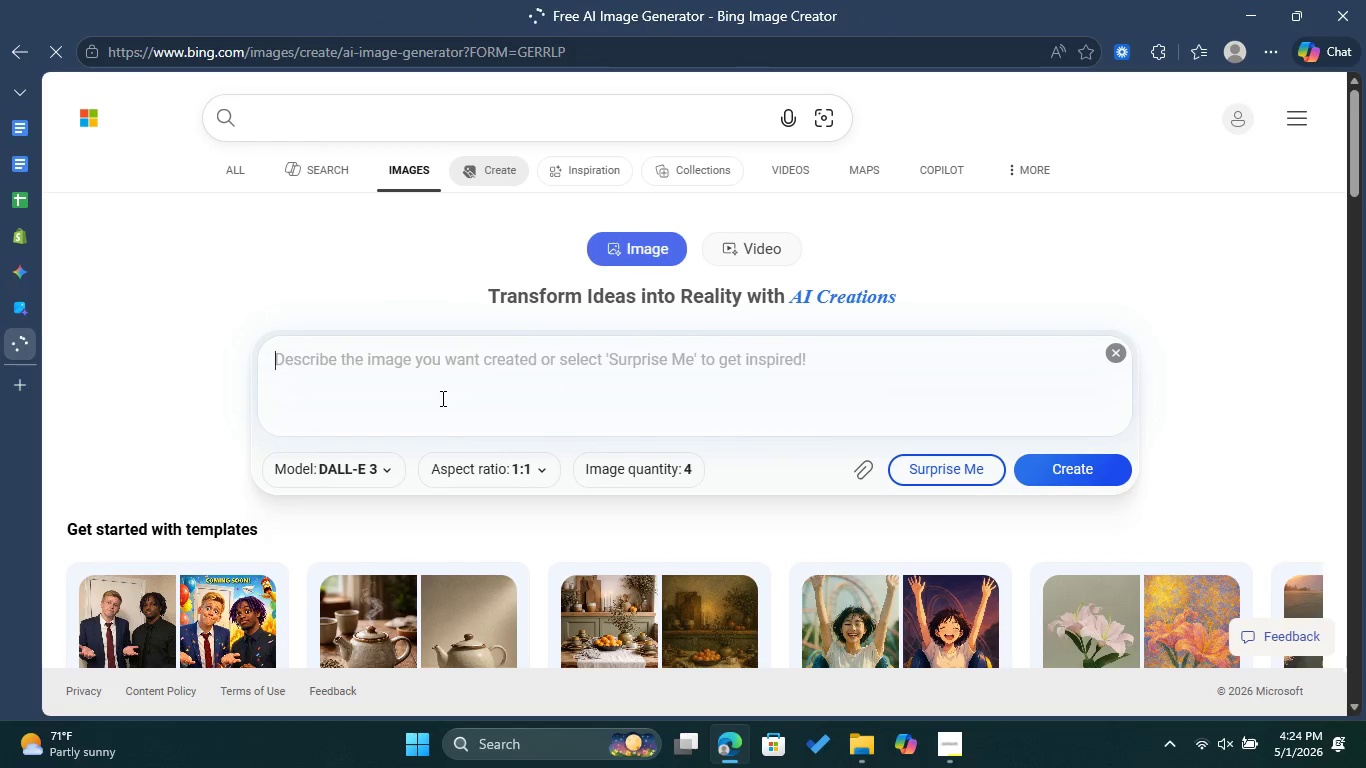 
key(Control+V)
 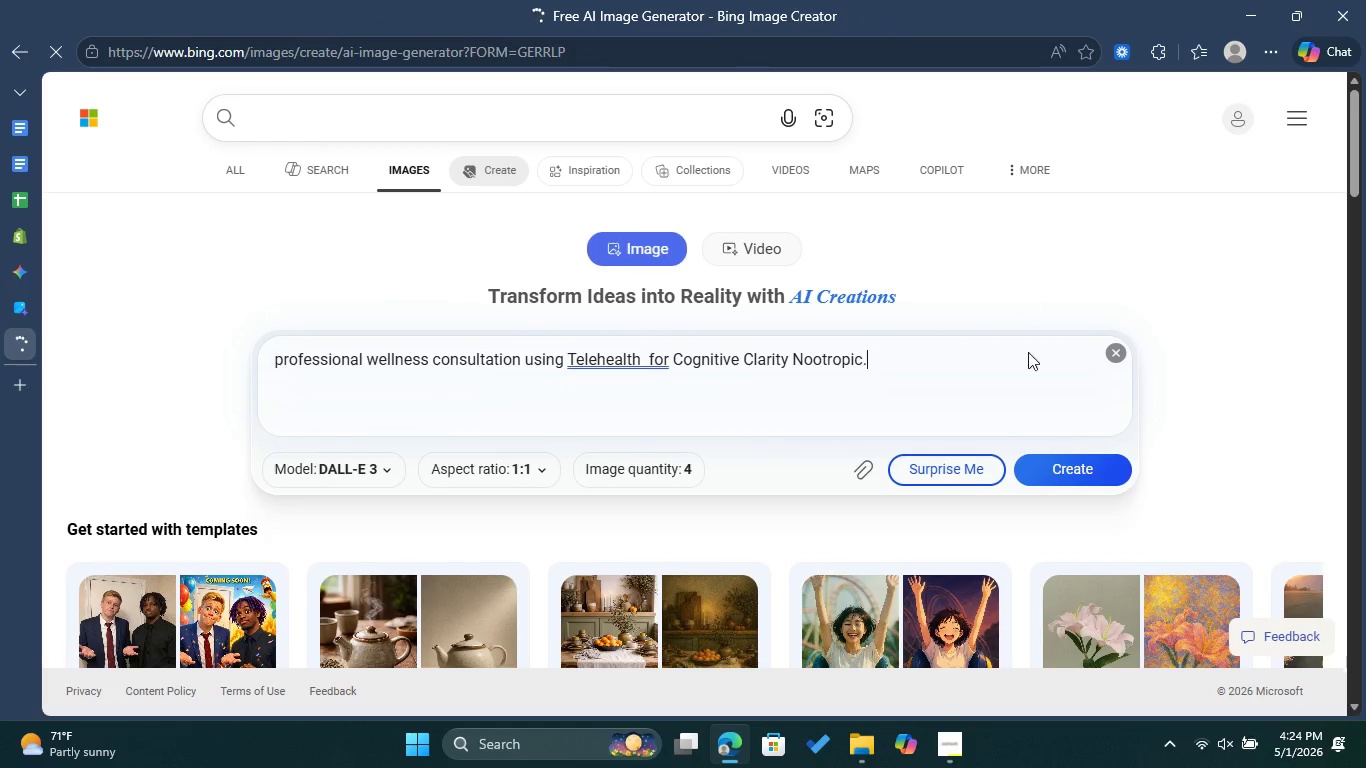 
left_click([1074, 462])
 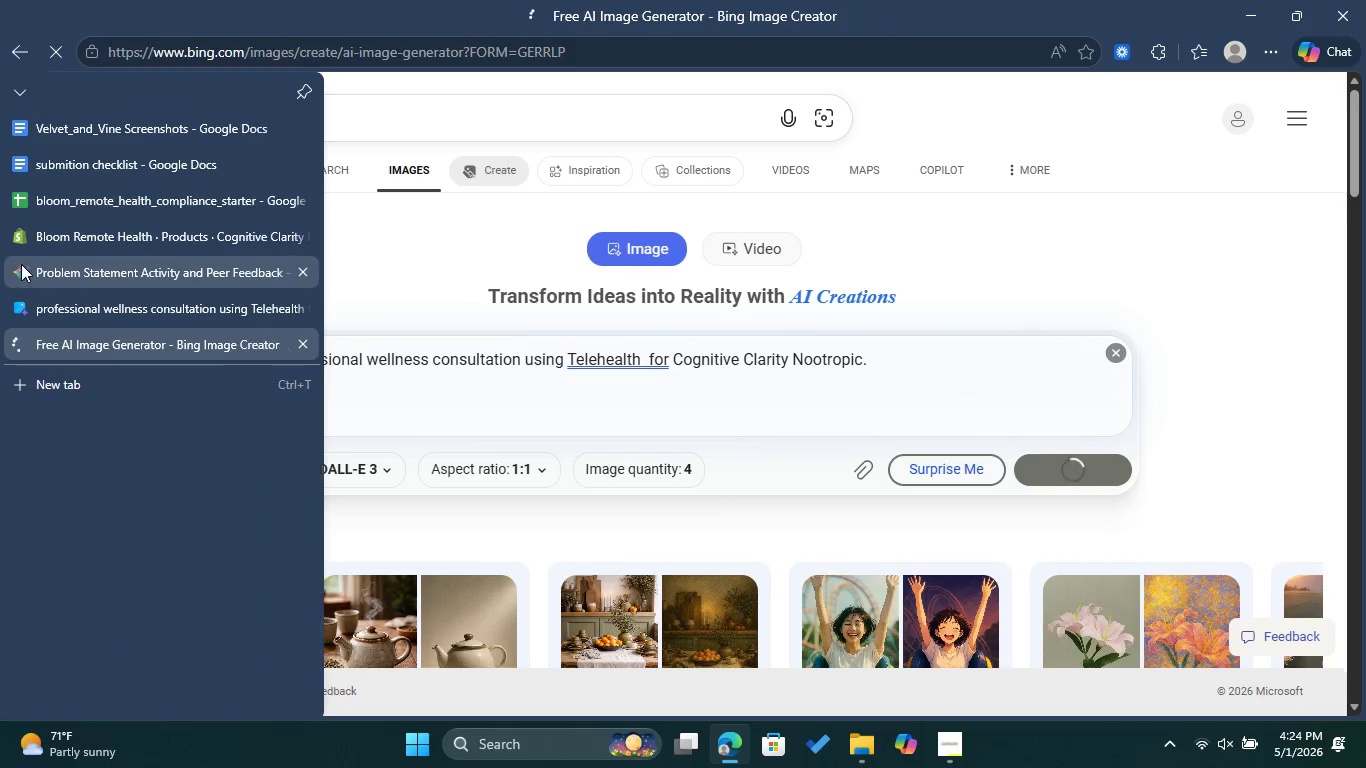 
left_click([38, 238])
 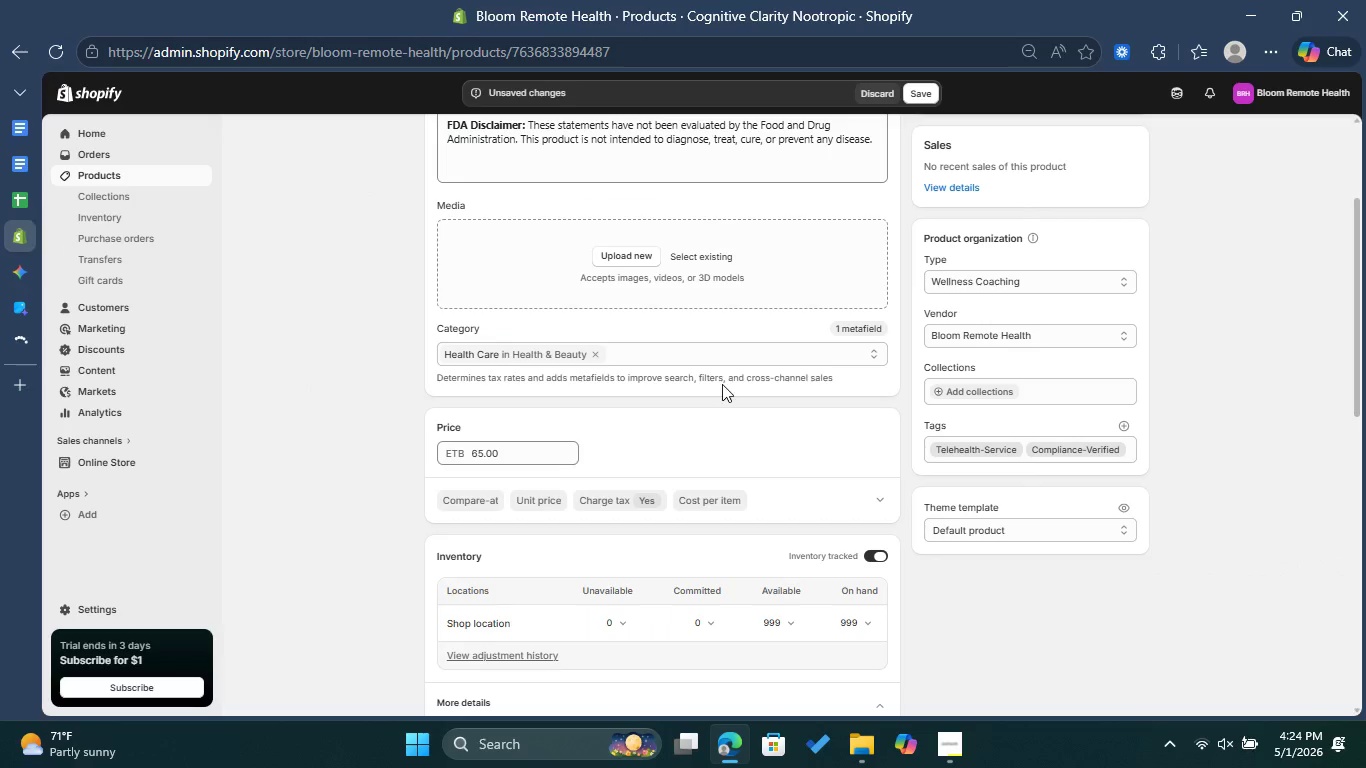 
scroll: coordinate [725, 385], scroll_direction: down, amount: 10.0
 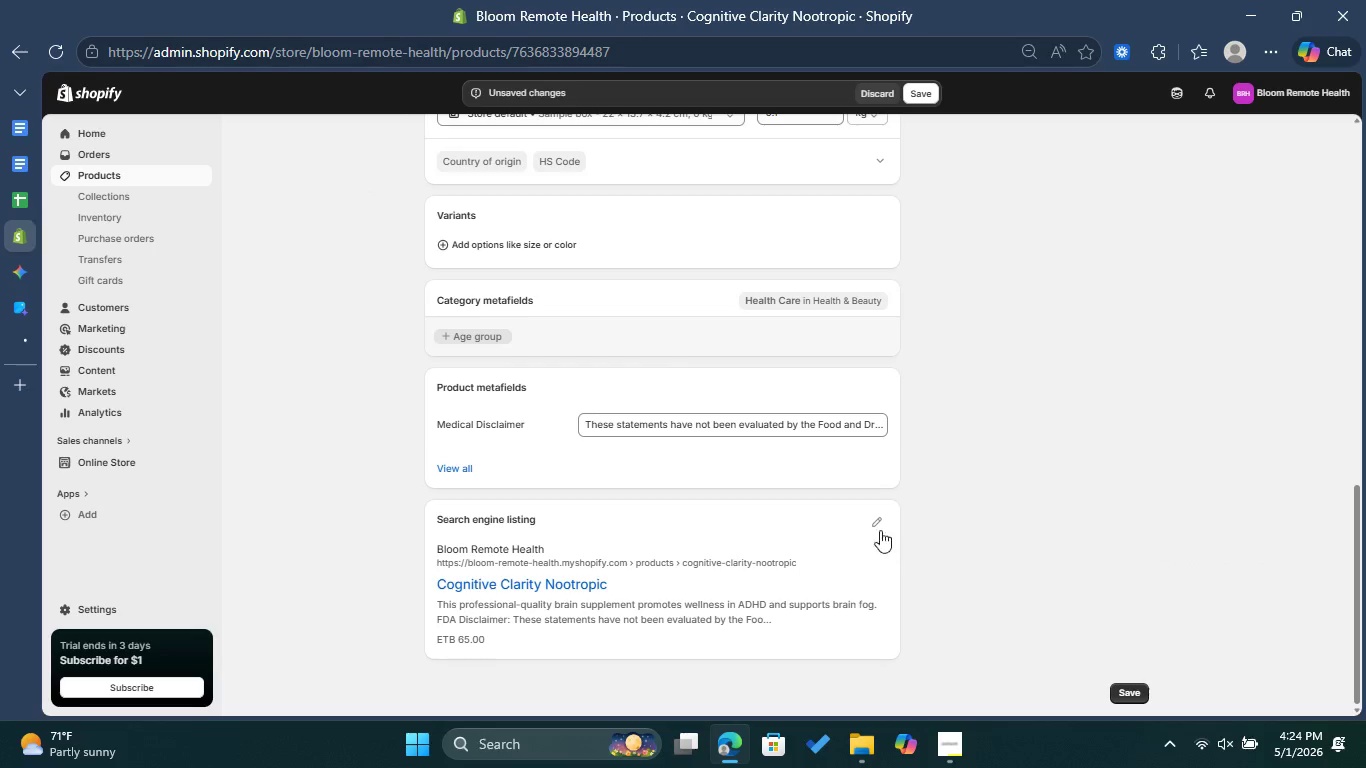 
left_click([872, 522])
 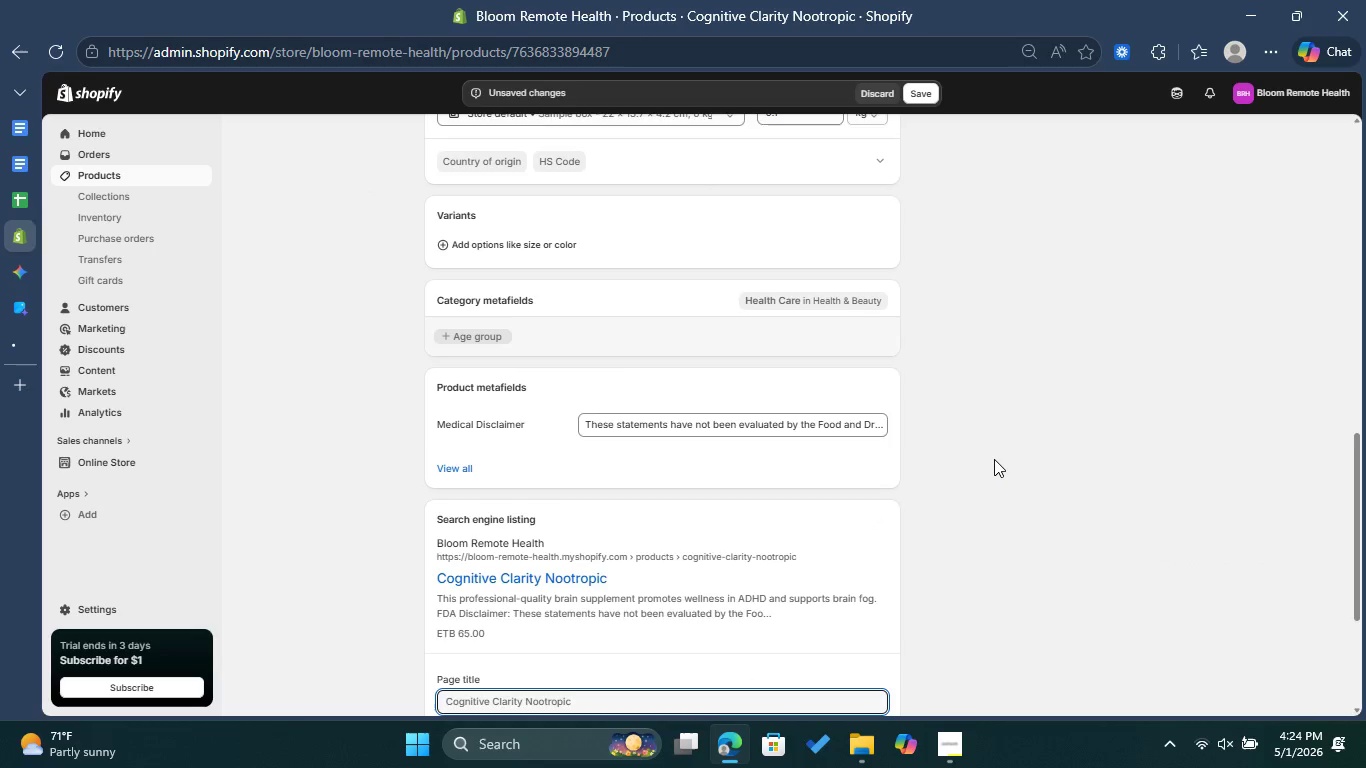 
scroll: coordinate [994, 459], scroll_direction: down, amount: 2.0
 